 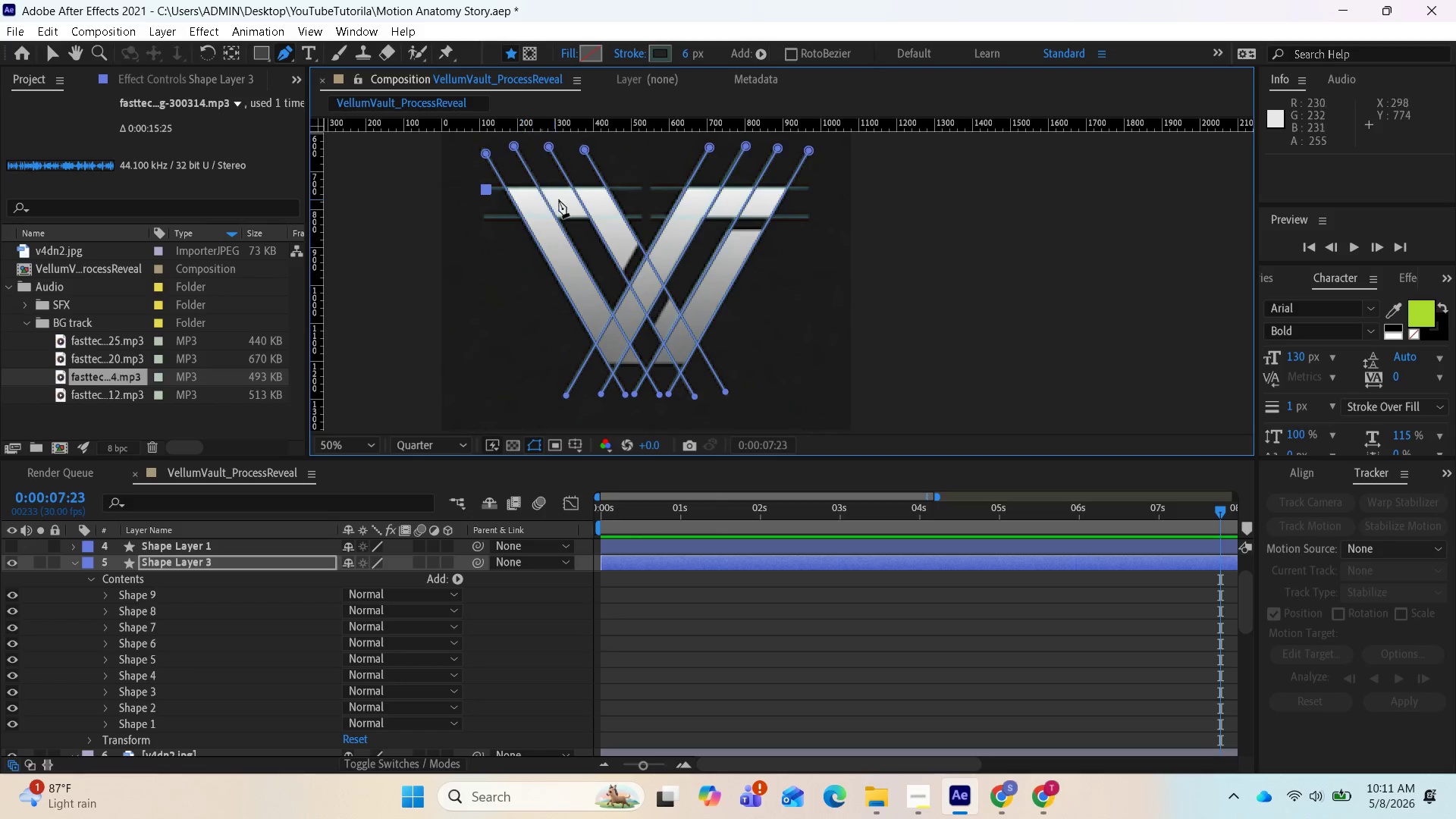 
left_click([641, 190])
 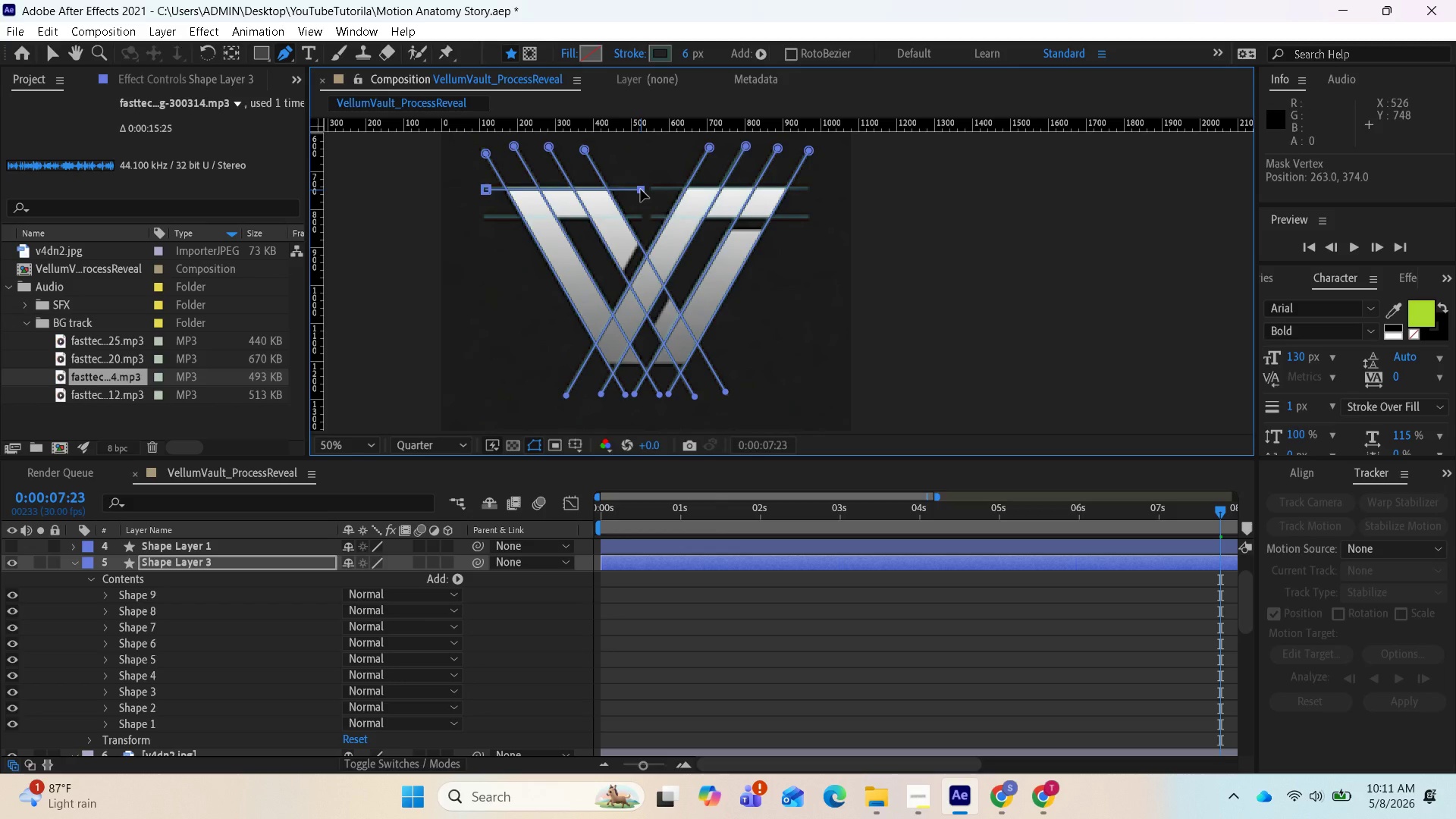 
left_click([641, 190])
 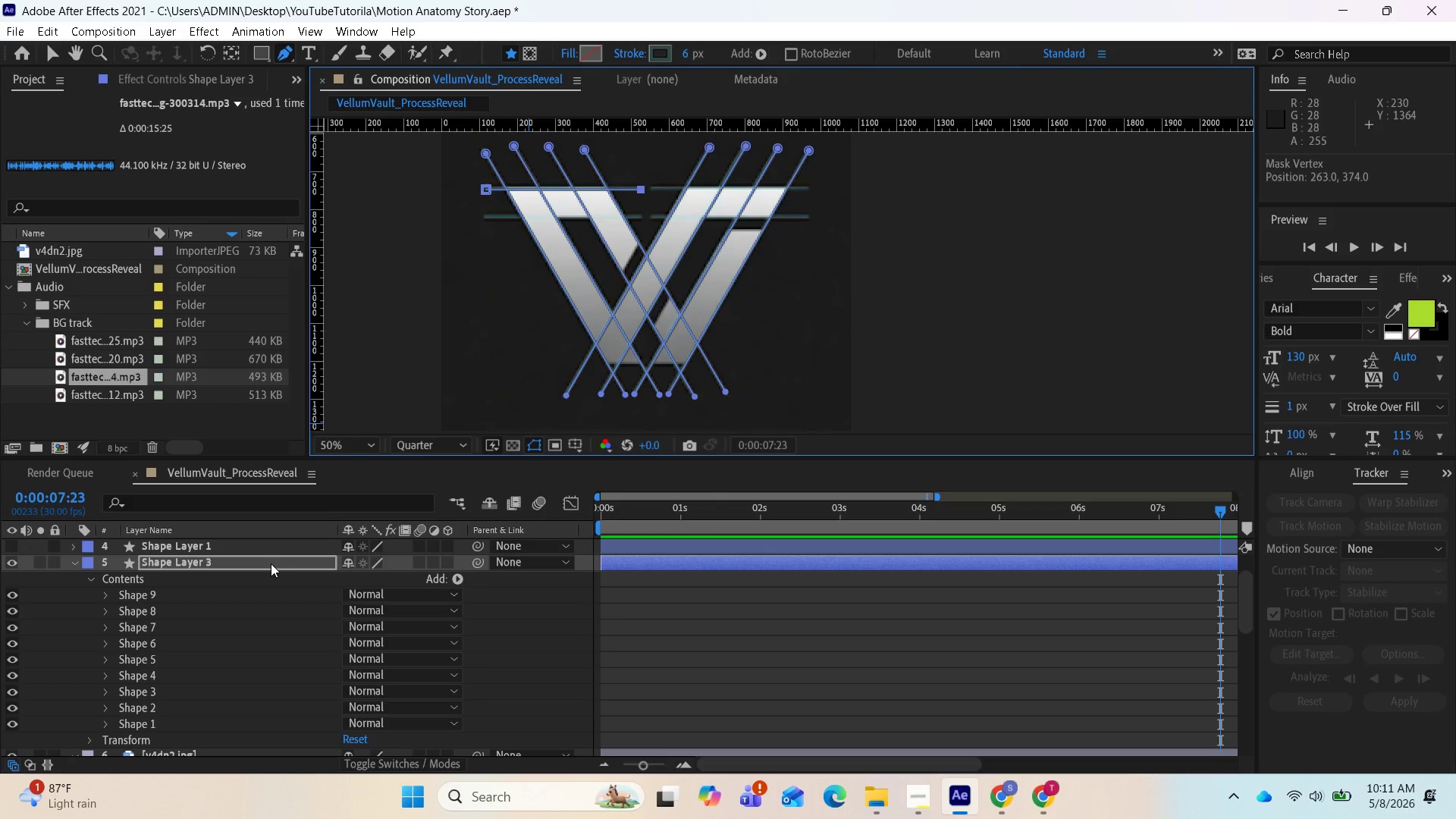 
left_click([268, 566])
 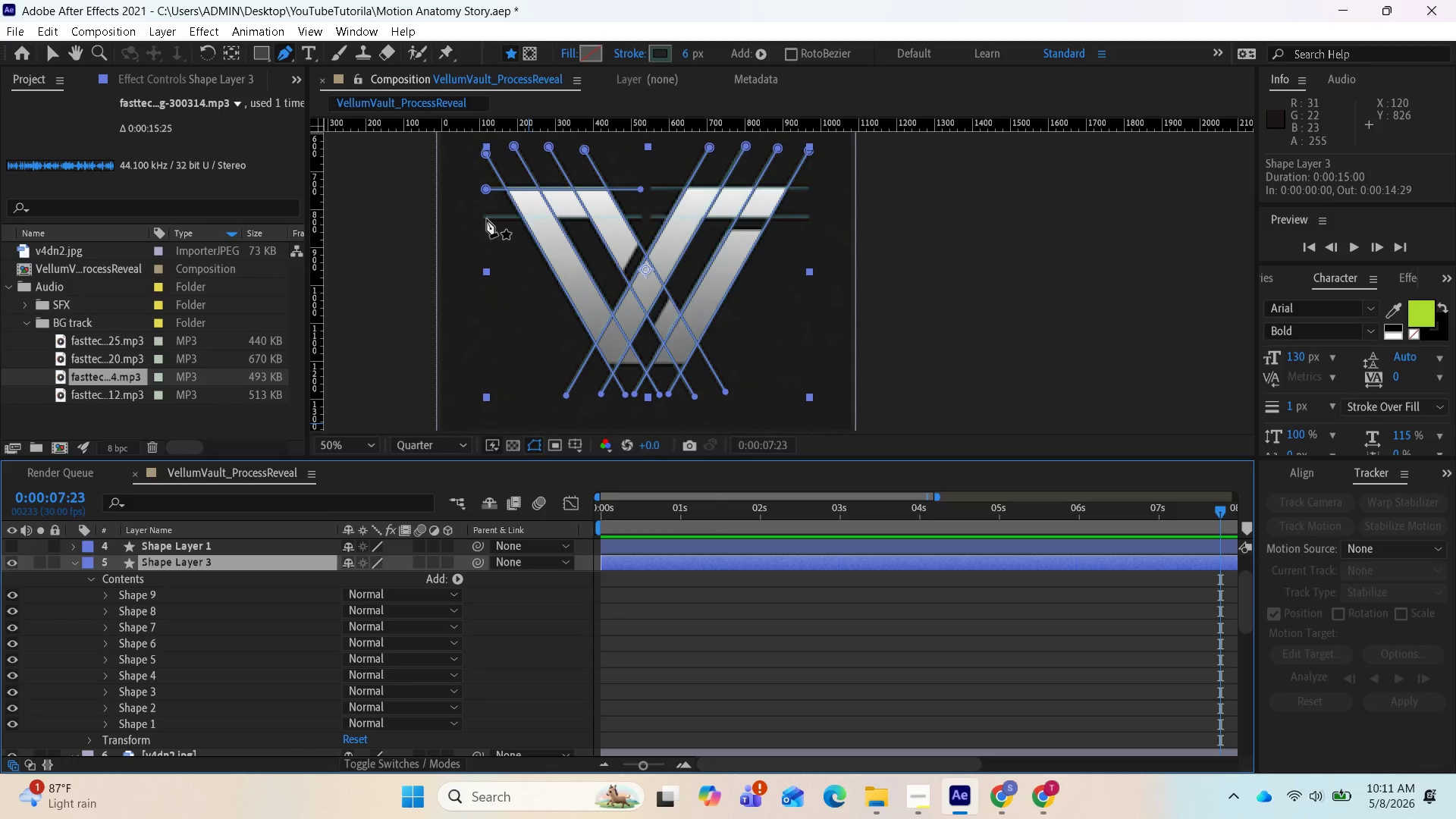 
left_click([487, 219])
 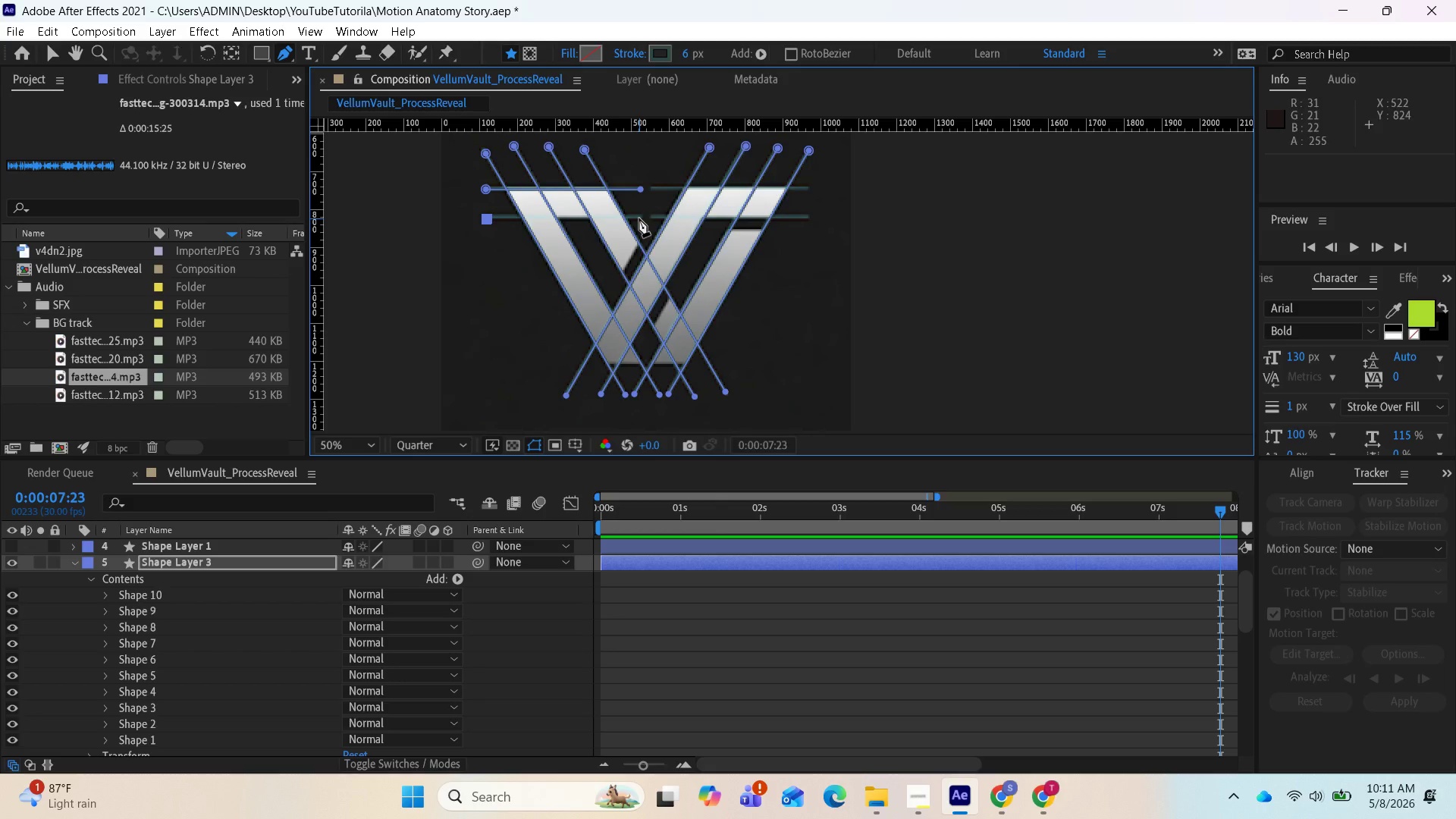 
left_click([639, 218])
 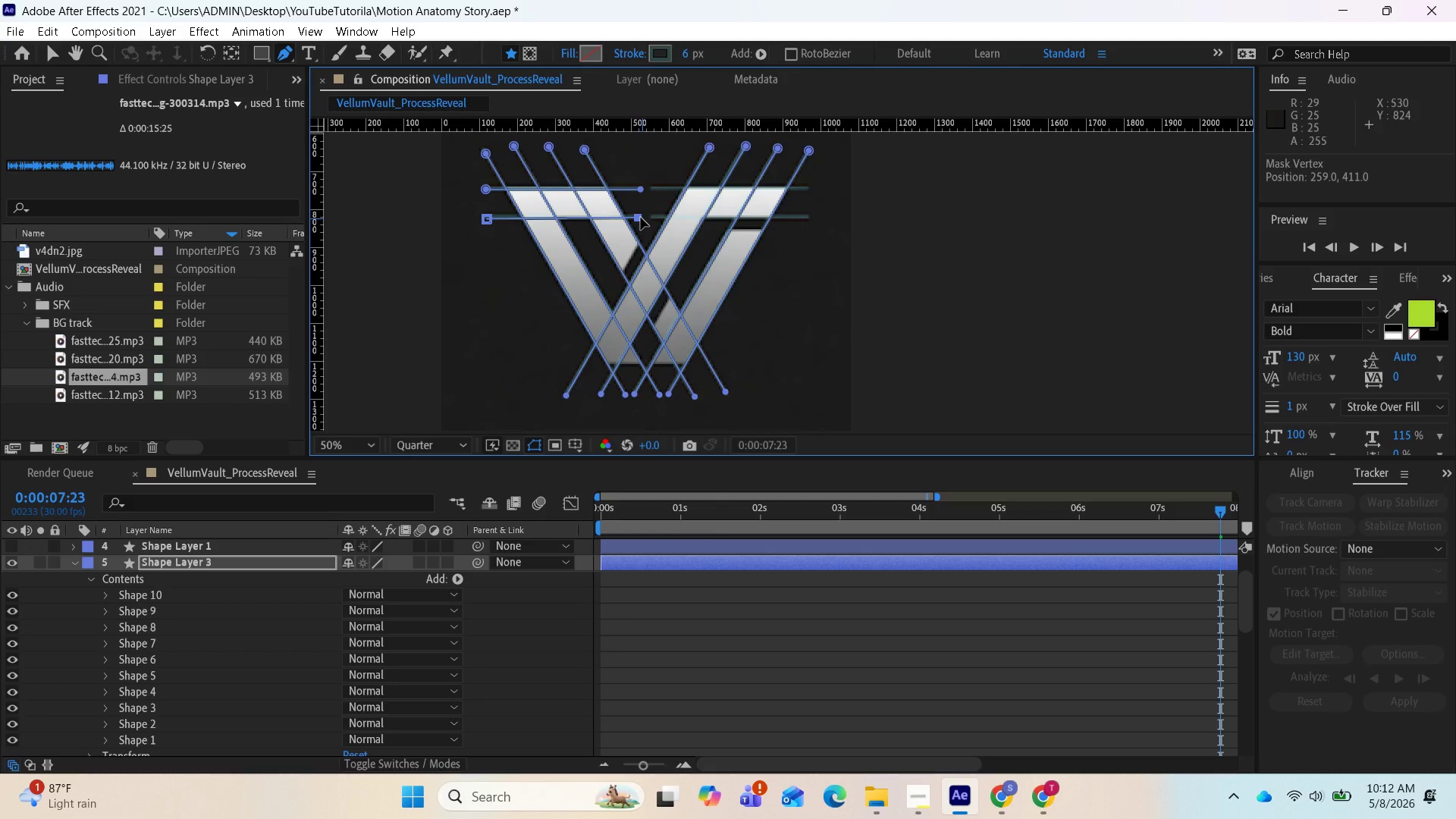 
wait(5.84)
 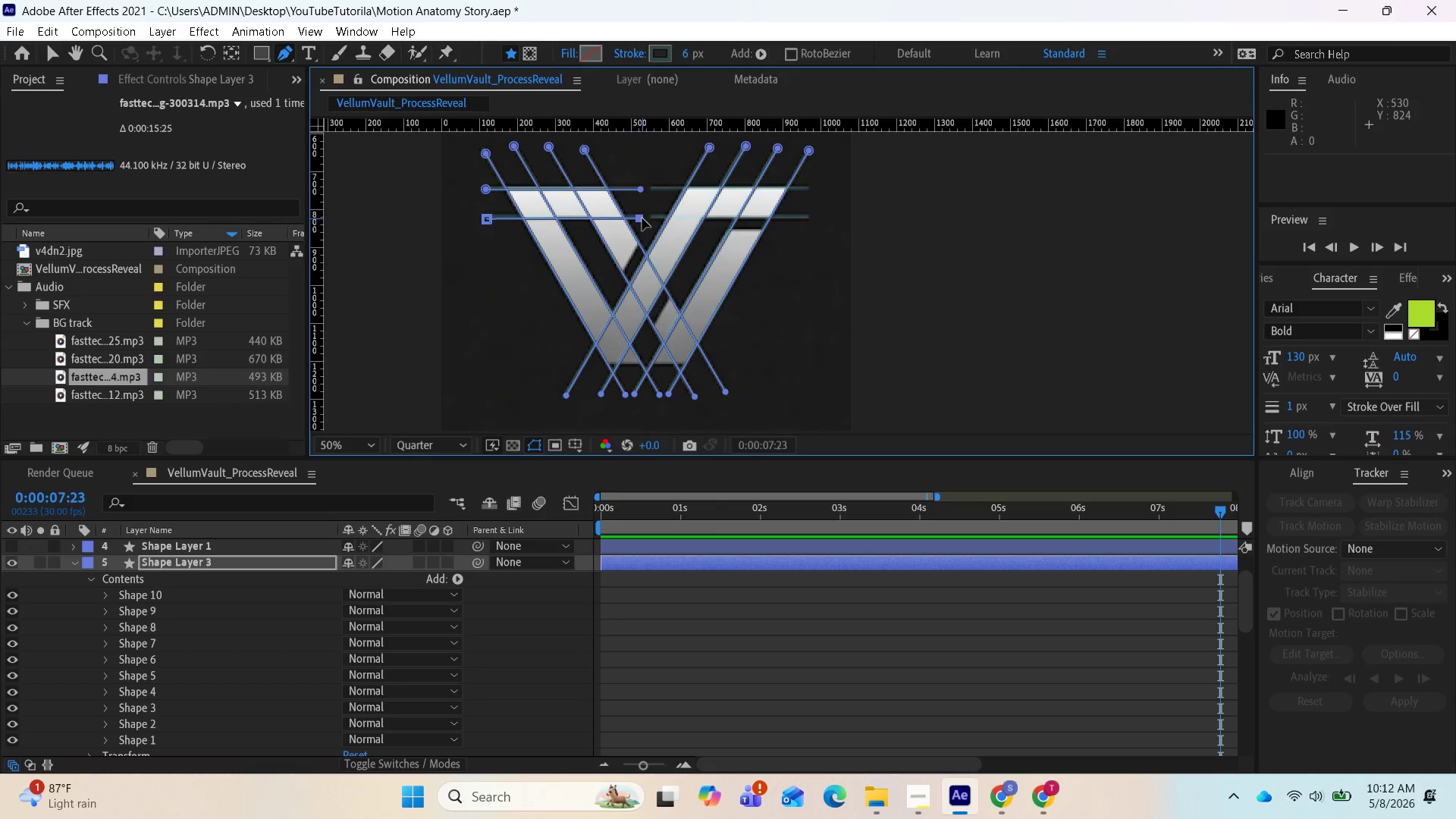 
key(Control+Z)
 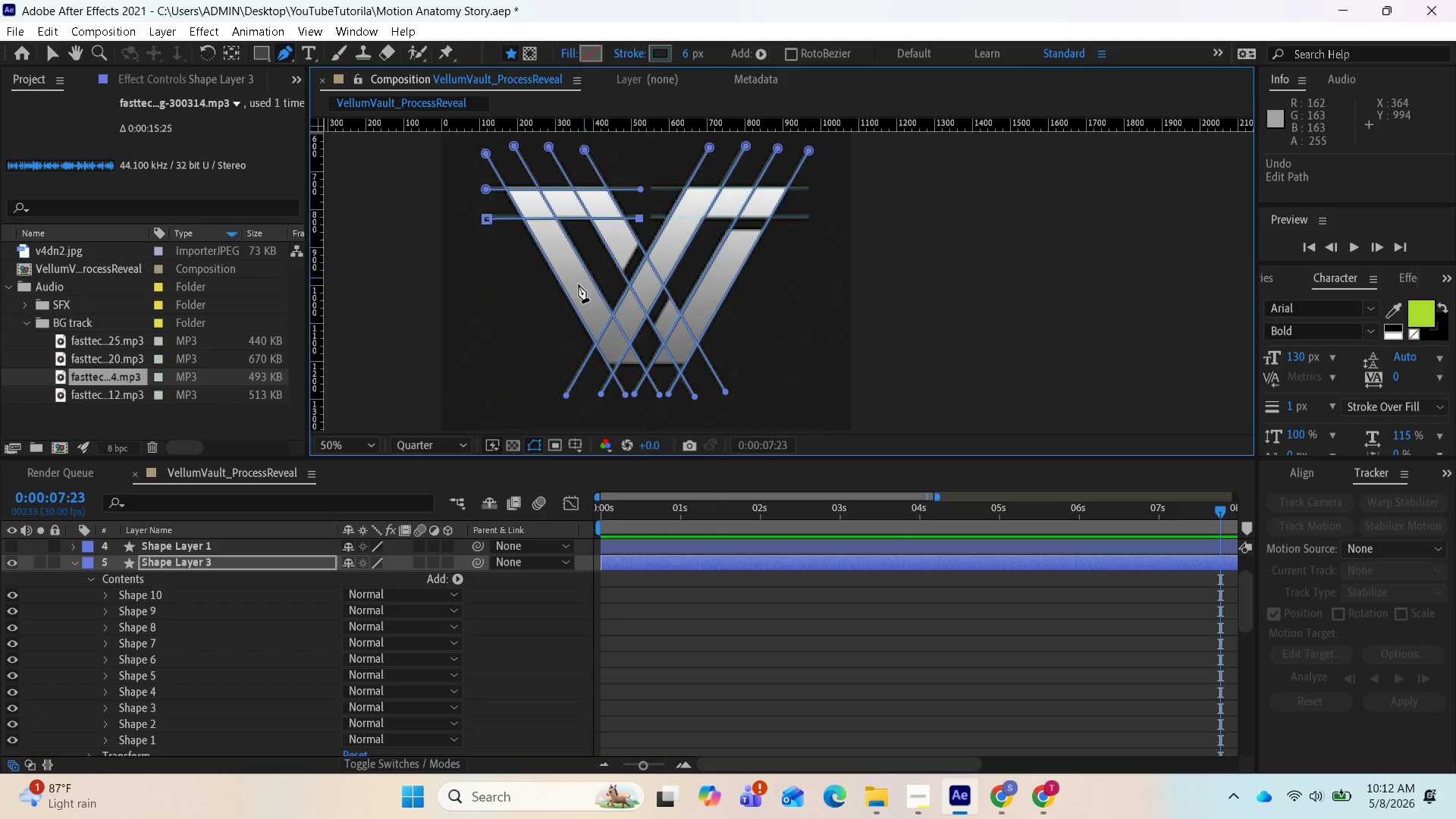 
key(Control+Z)
 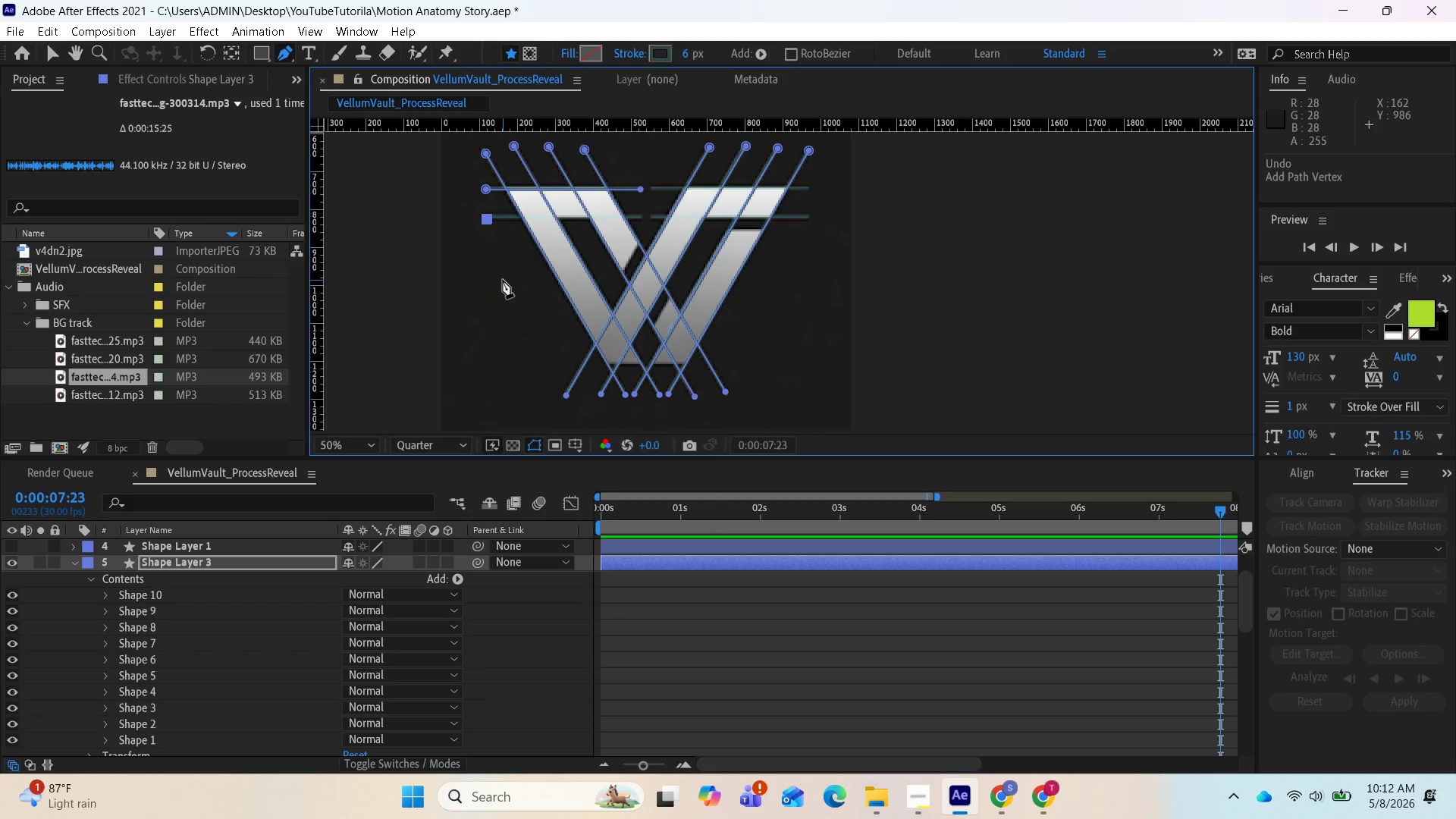 
key(Control+Z)
 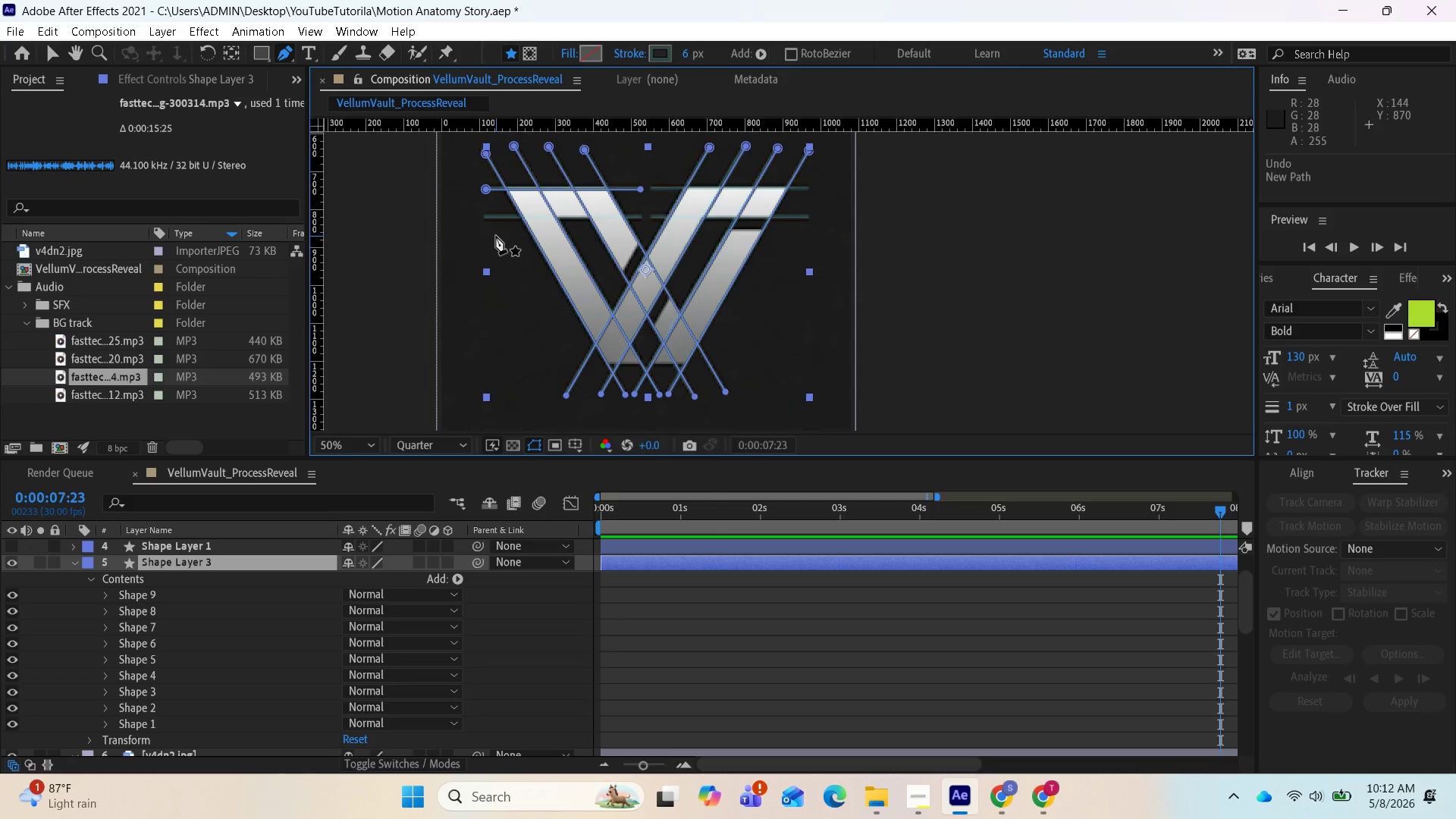 
scroll: coordinate [496, 236], scroll_direction: up, amount: 1.0
 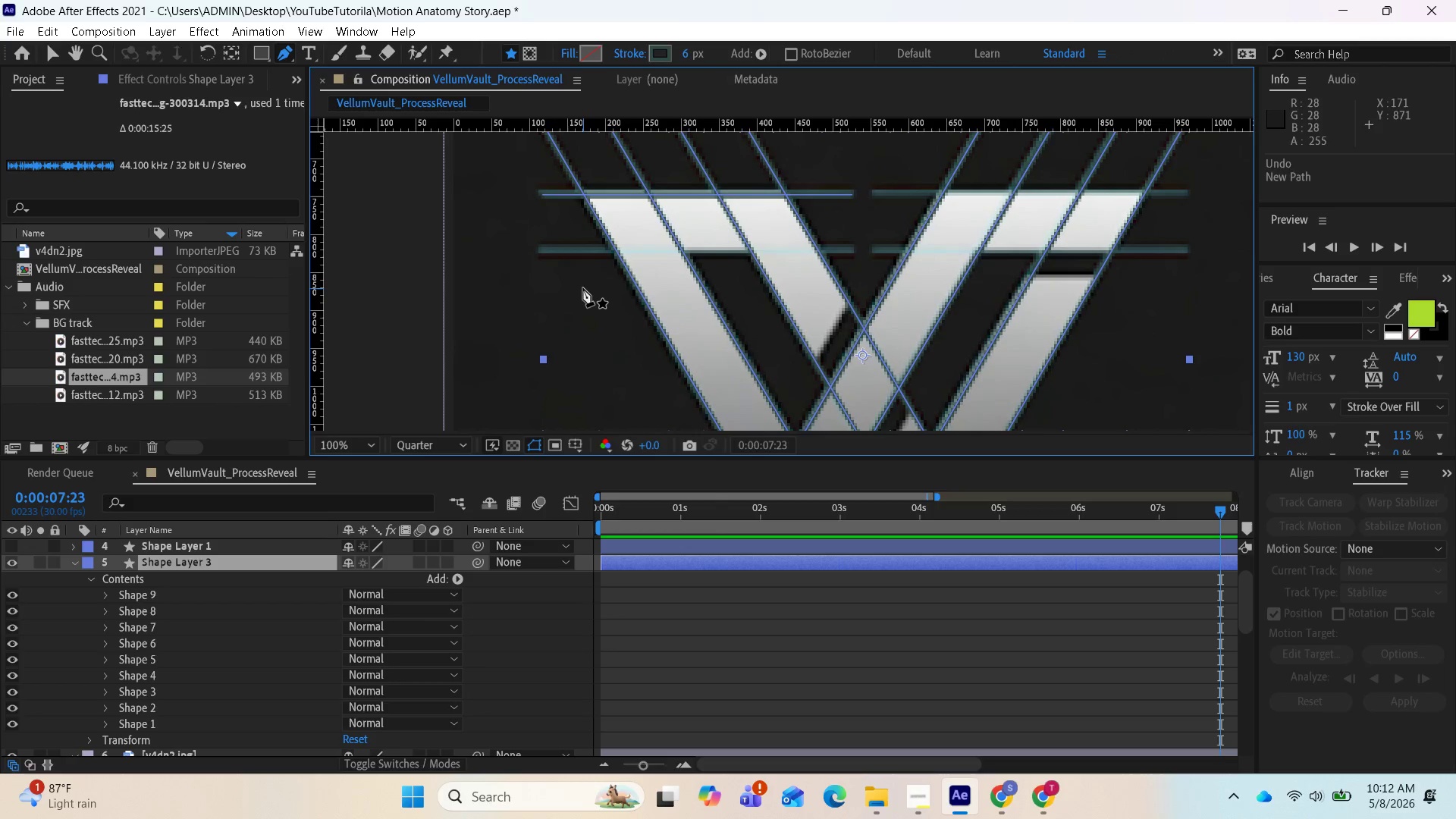 
wait(7.34)
 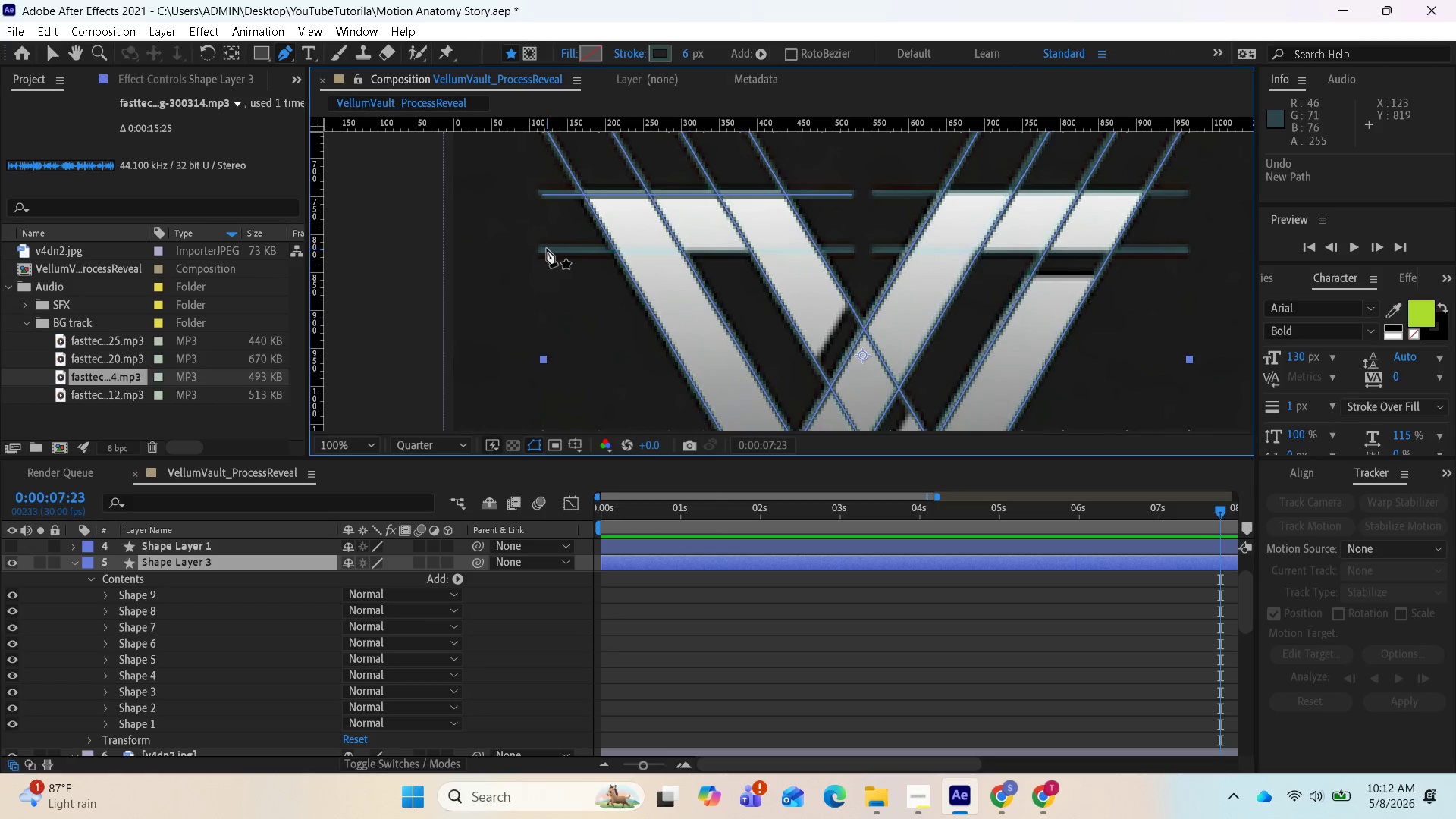 
key(Control+Z)
 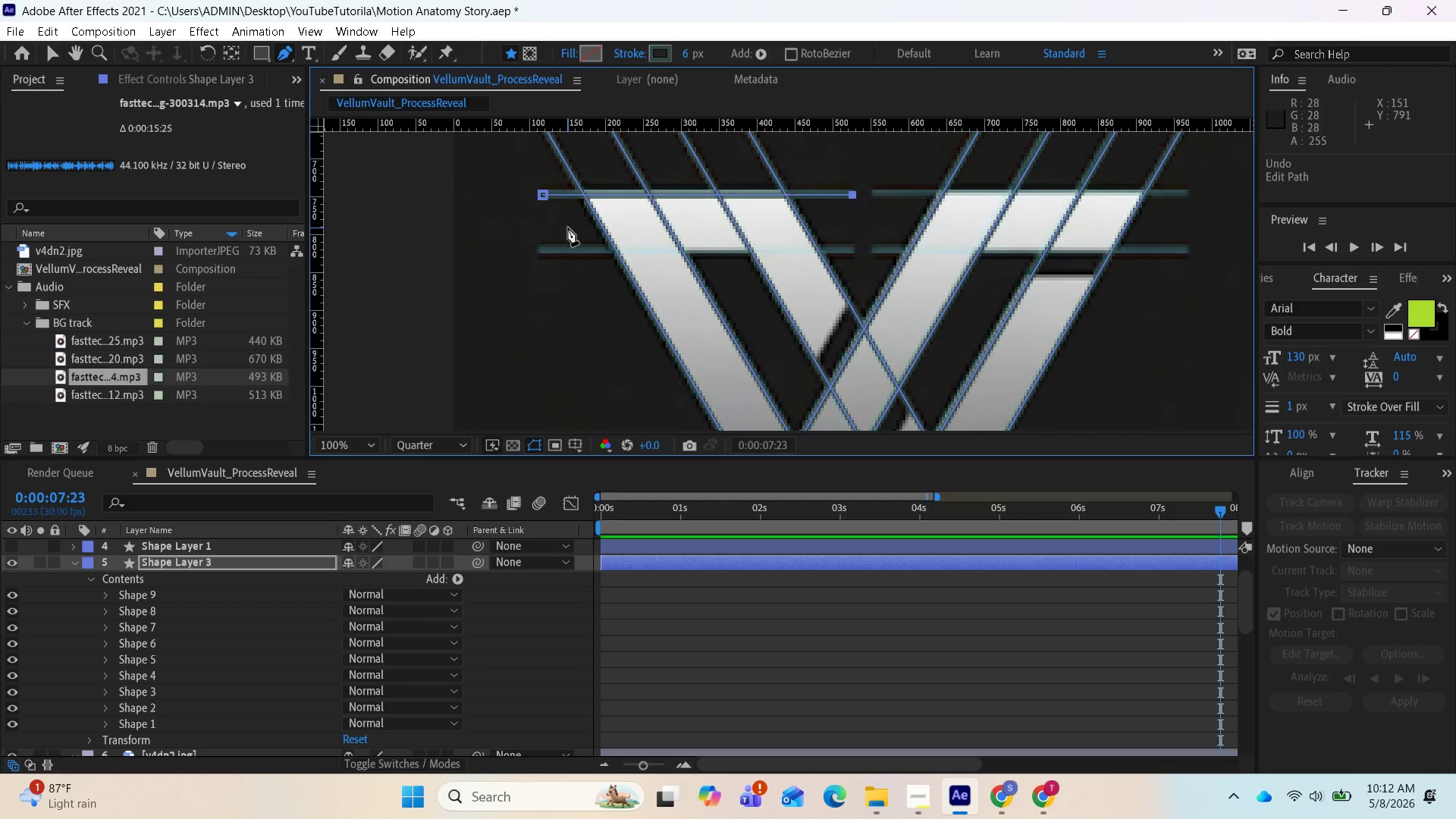 
key(Control+Z)
 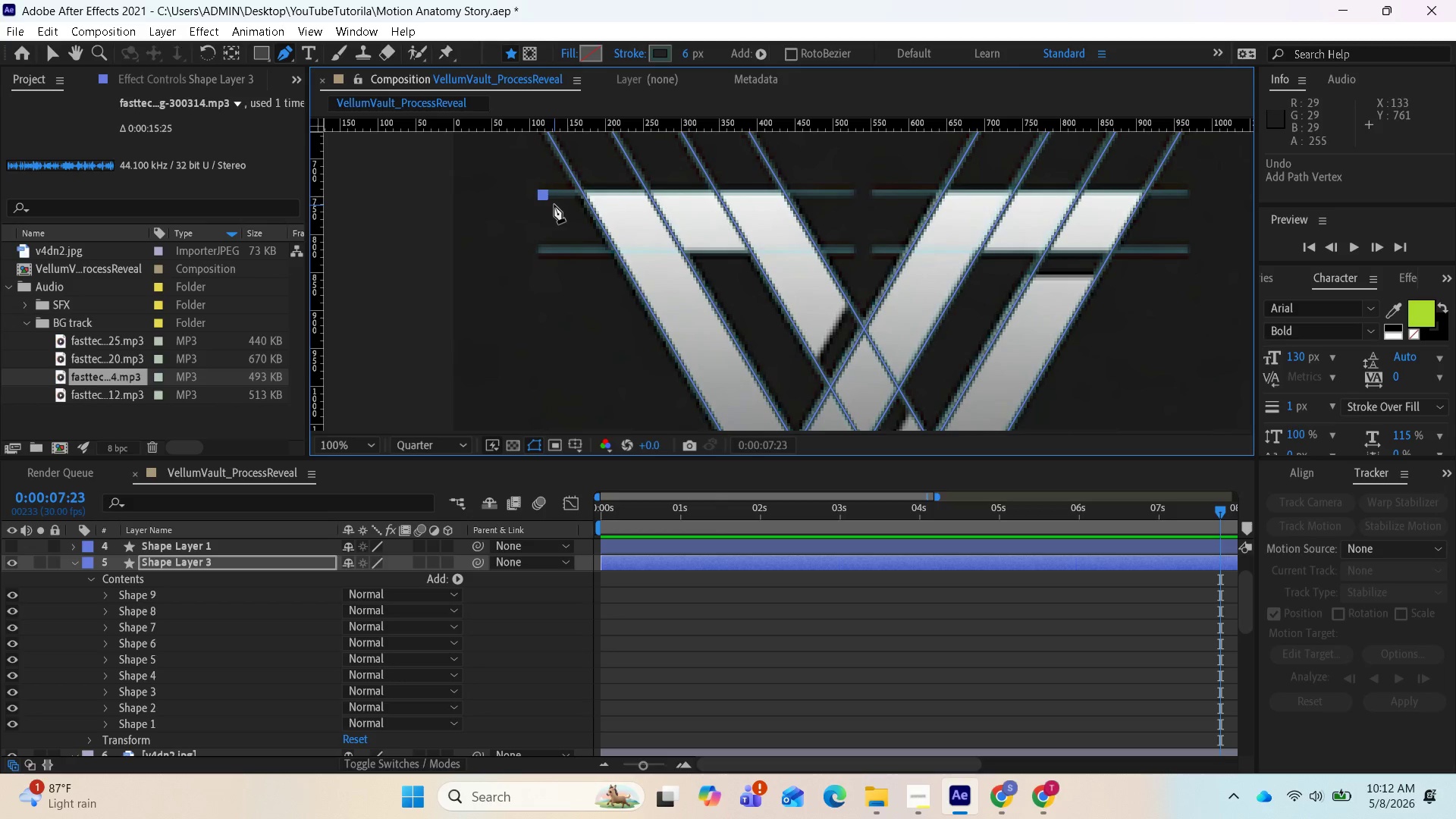 
key(Control+Z)
 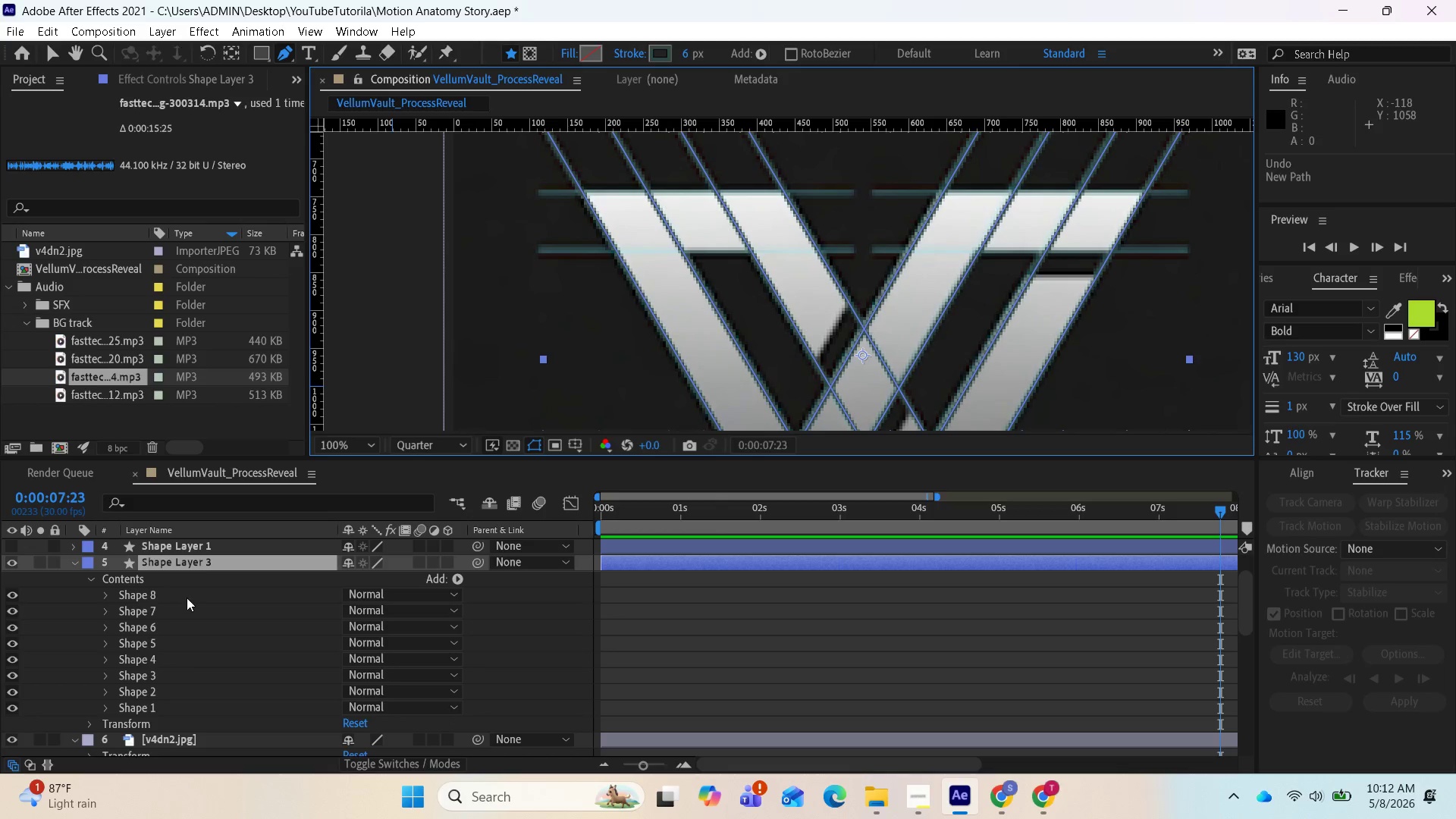 
left_click([220, 561])
 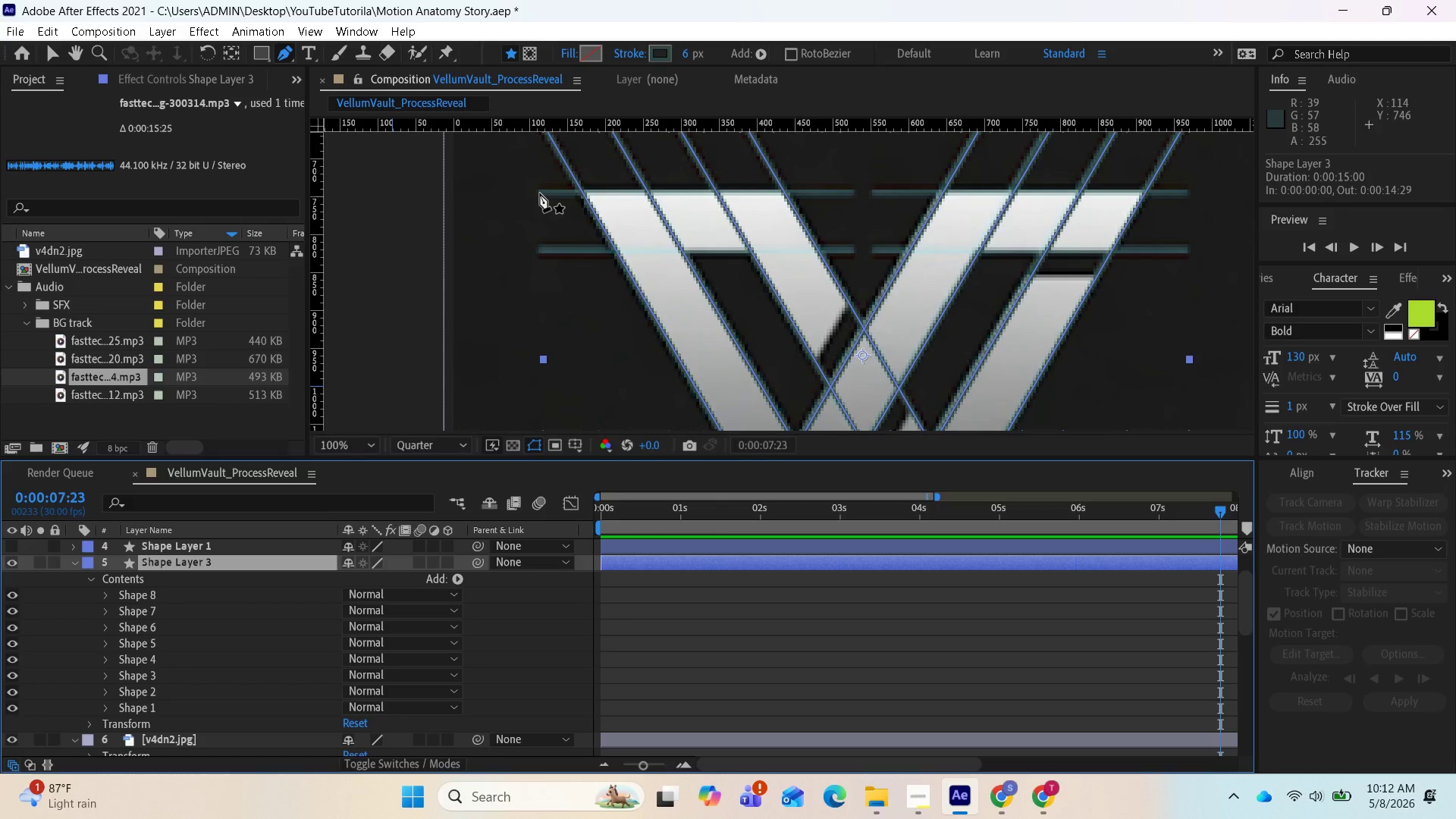 
left_click([540, 193])
 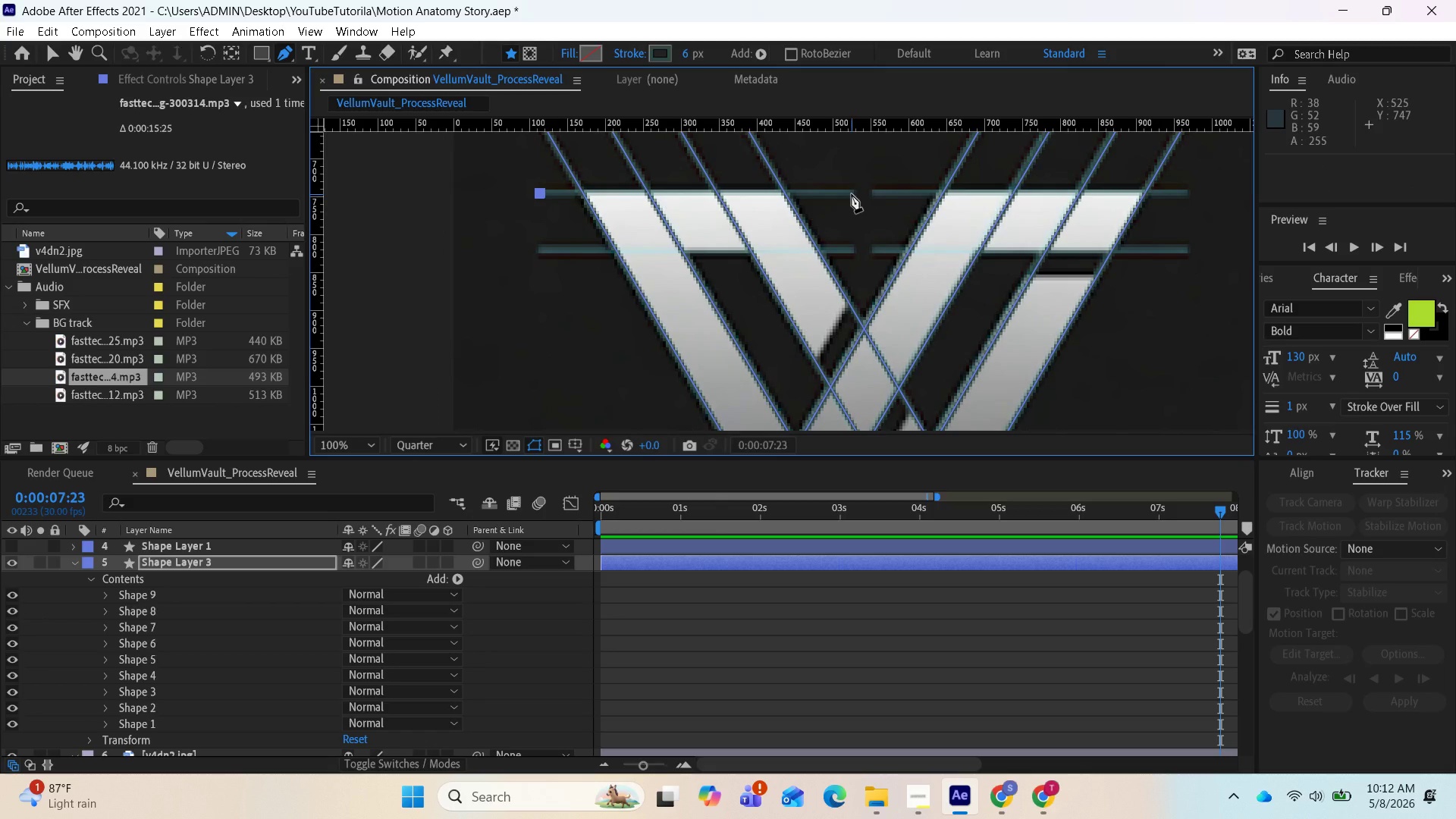 
left_click([852, 194])
 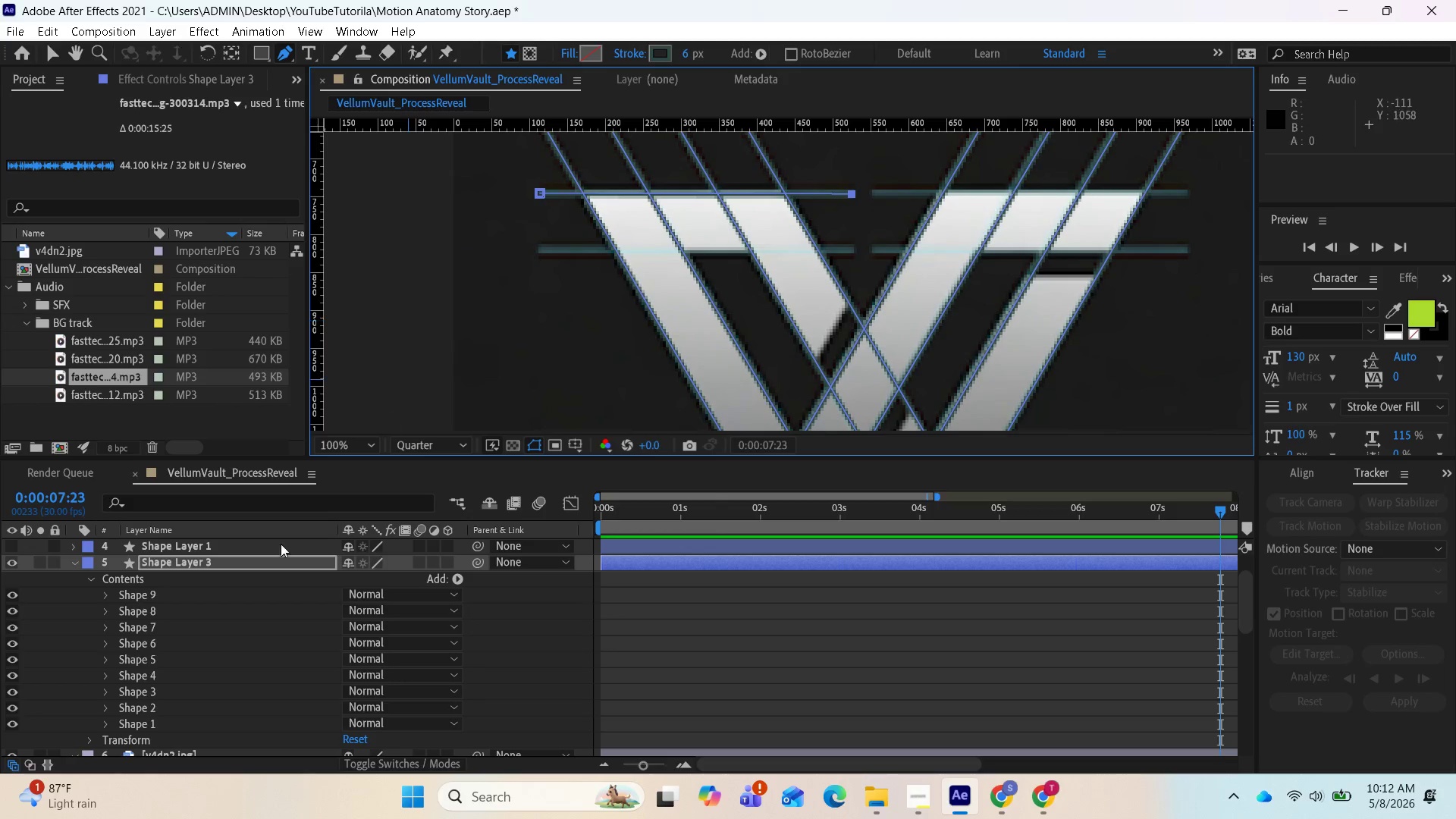 
left_click([260, 562])
 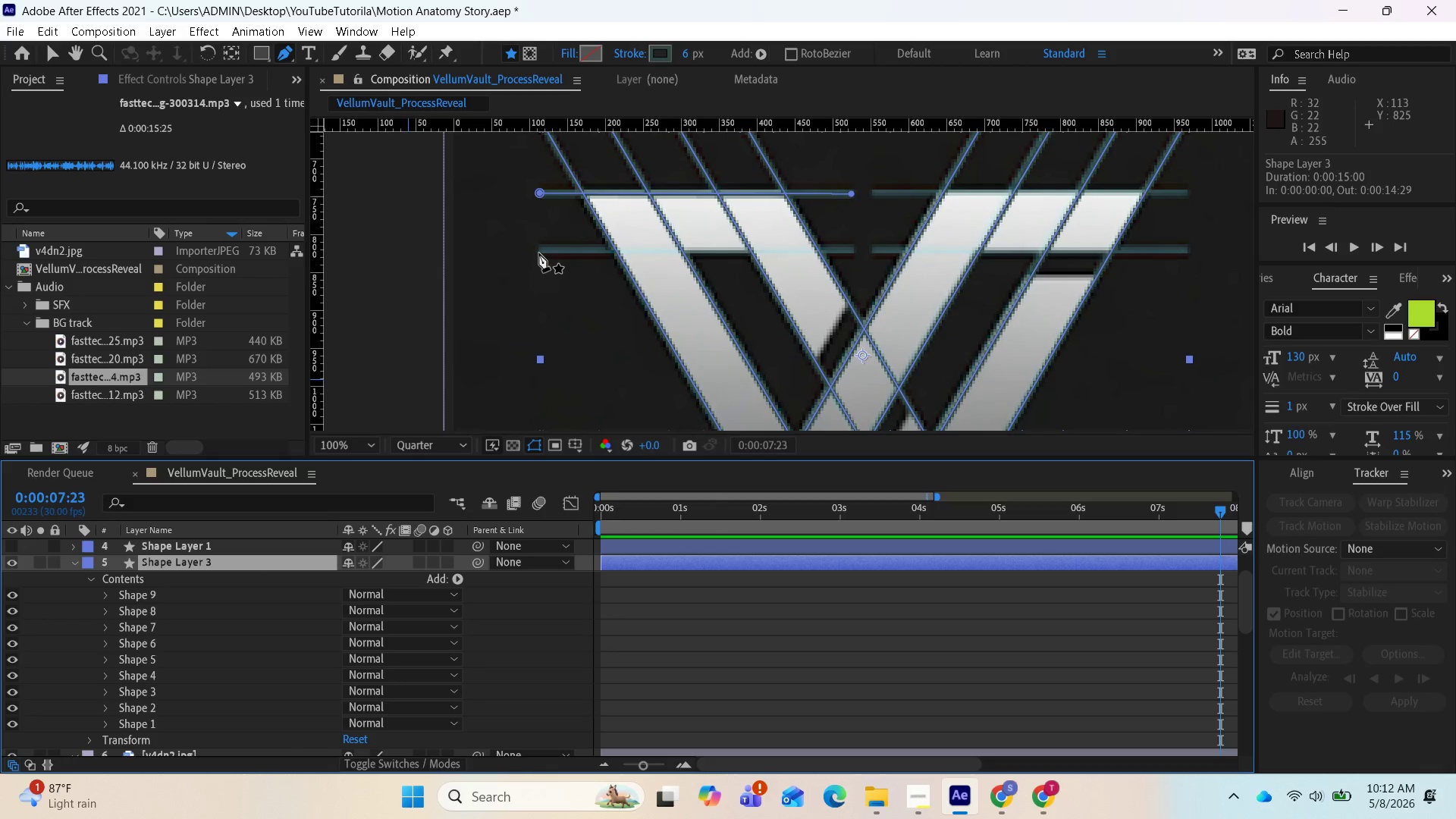 
left_click([541, 253])
 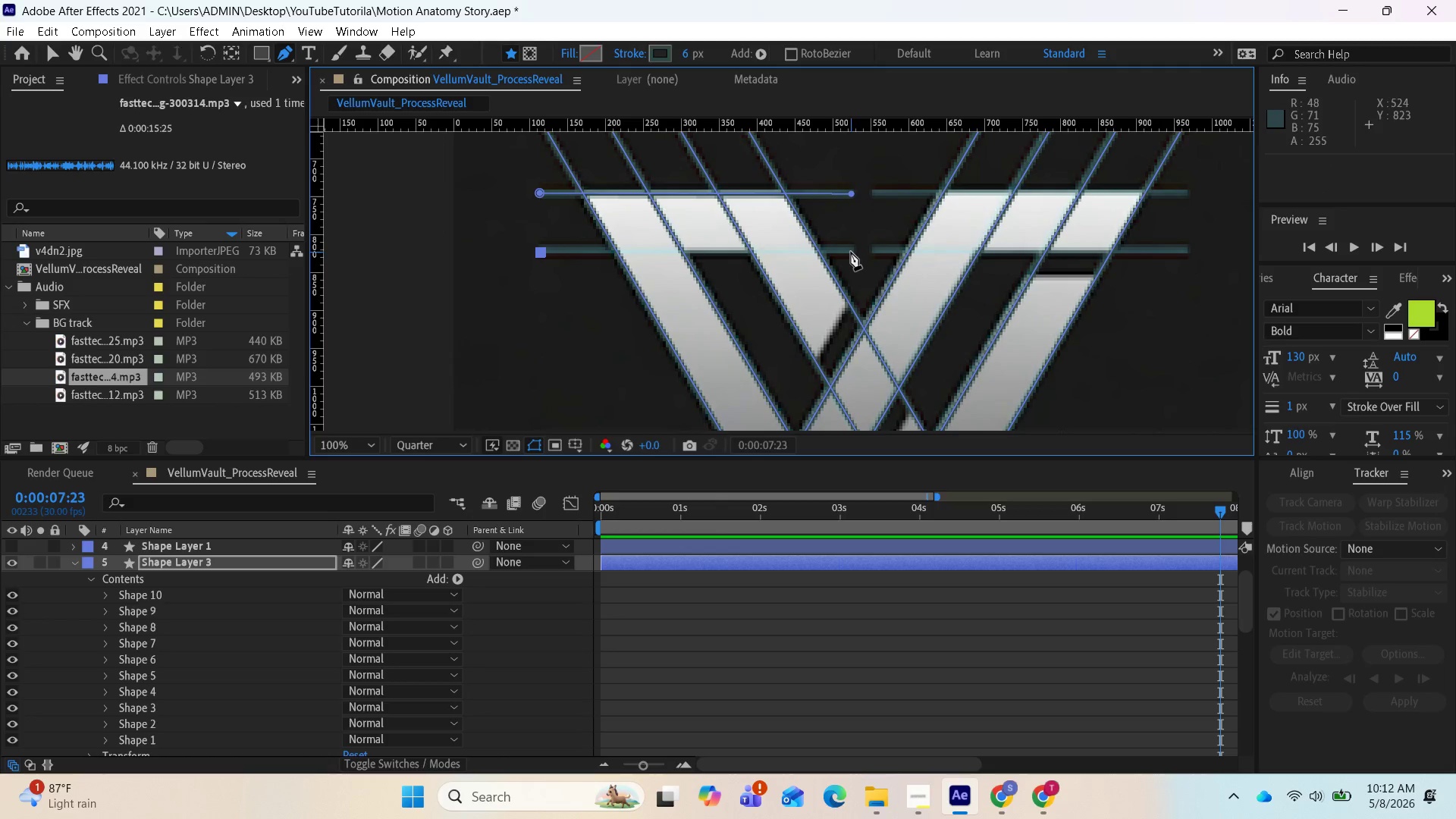 
left_click([852, 252])
 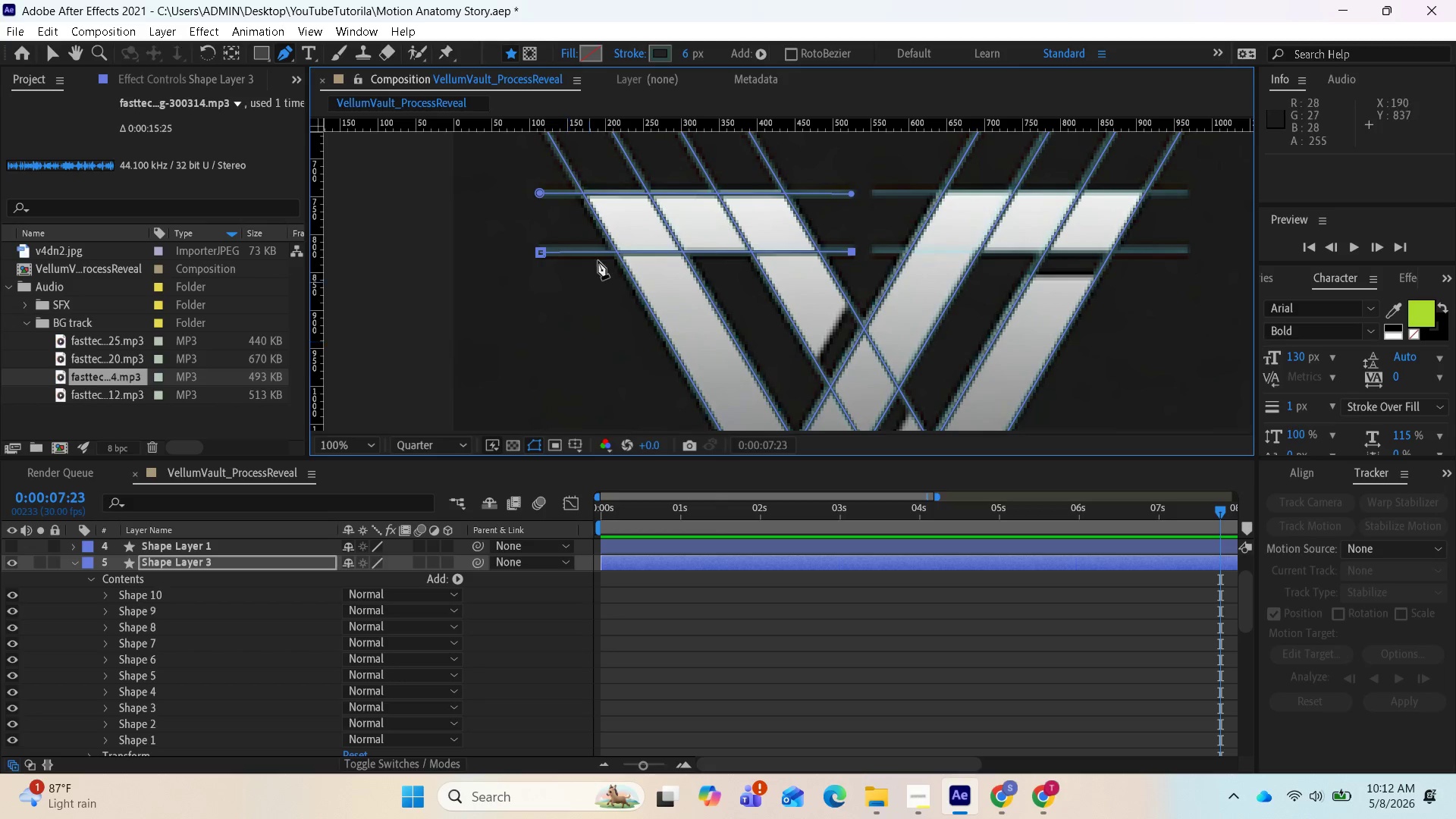 
wait(6.08)
 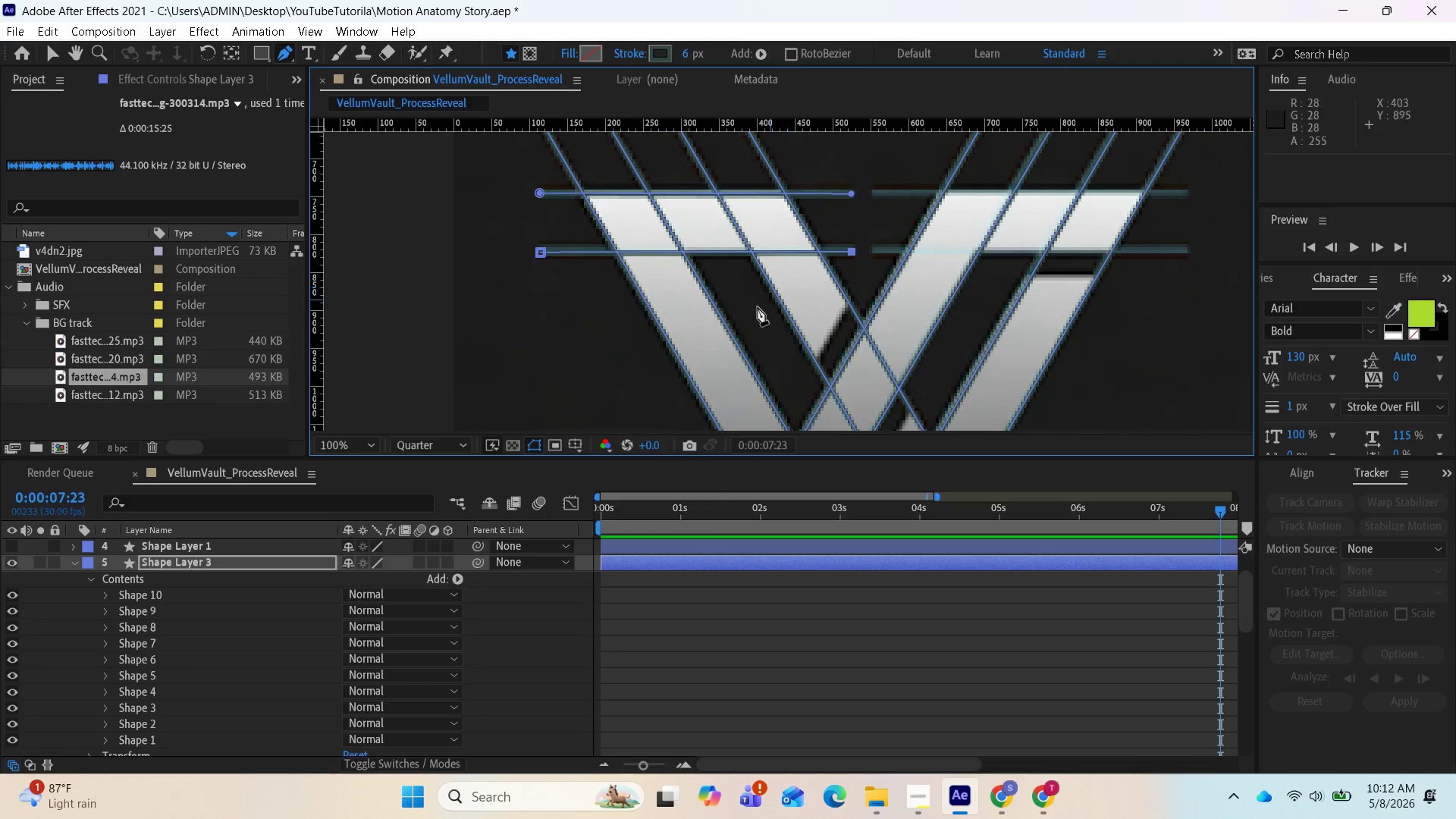 
left_click_drag(start_coordinate=[542, 253], to_coordinate=[560, 256])
 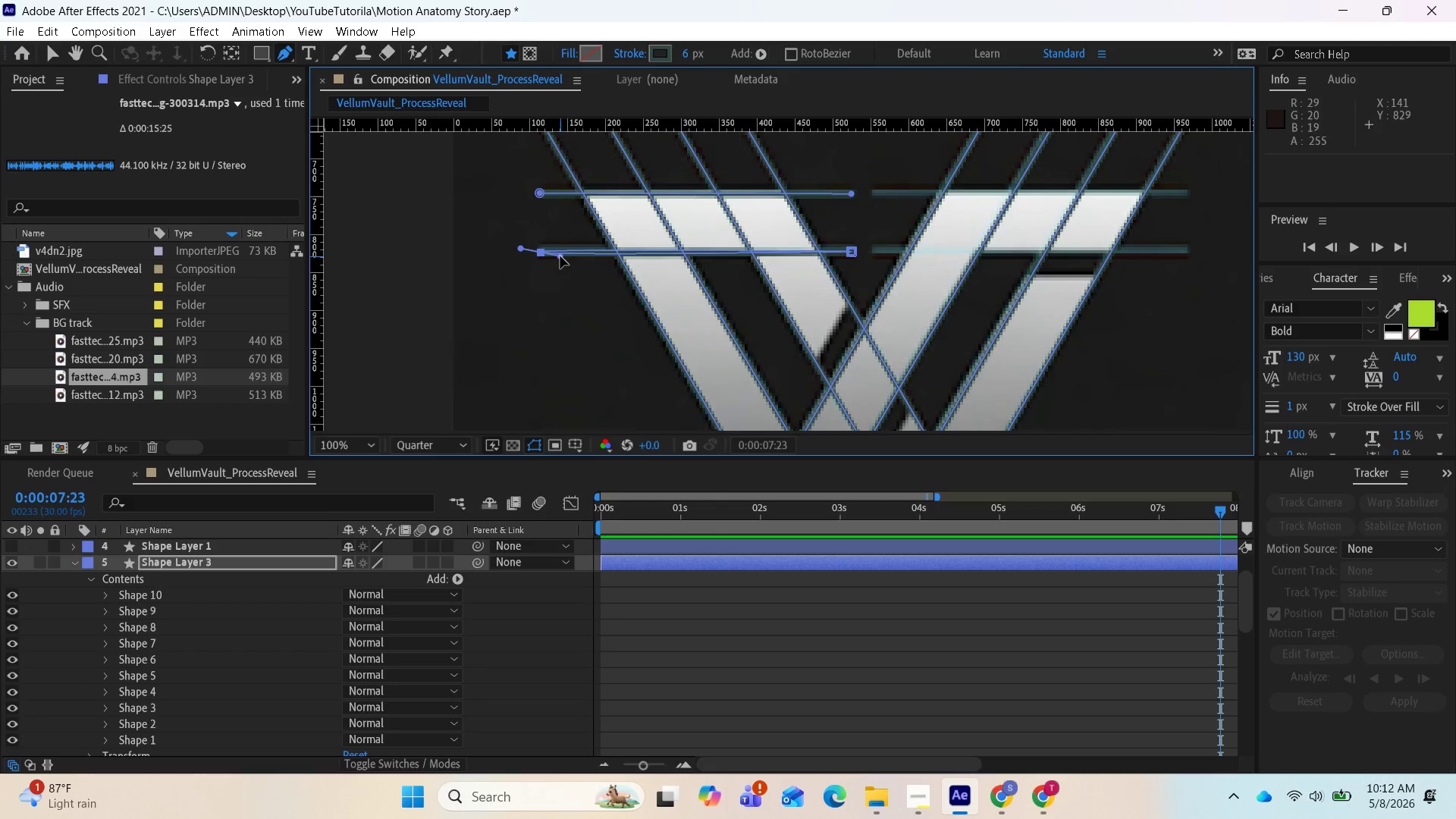 
key(Control+Z)
 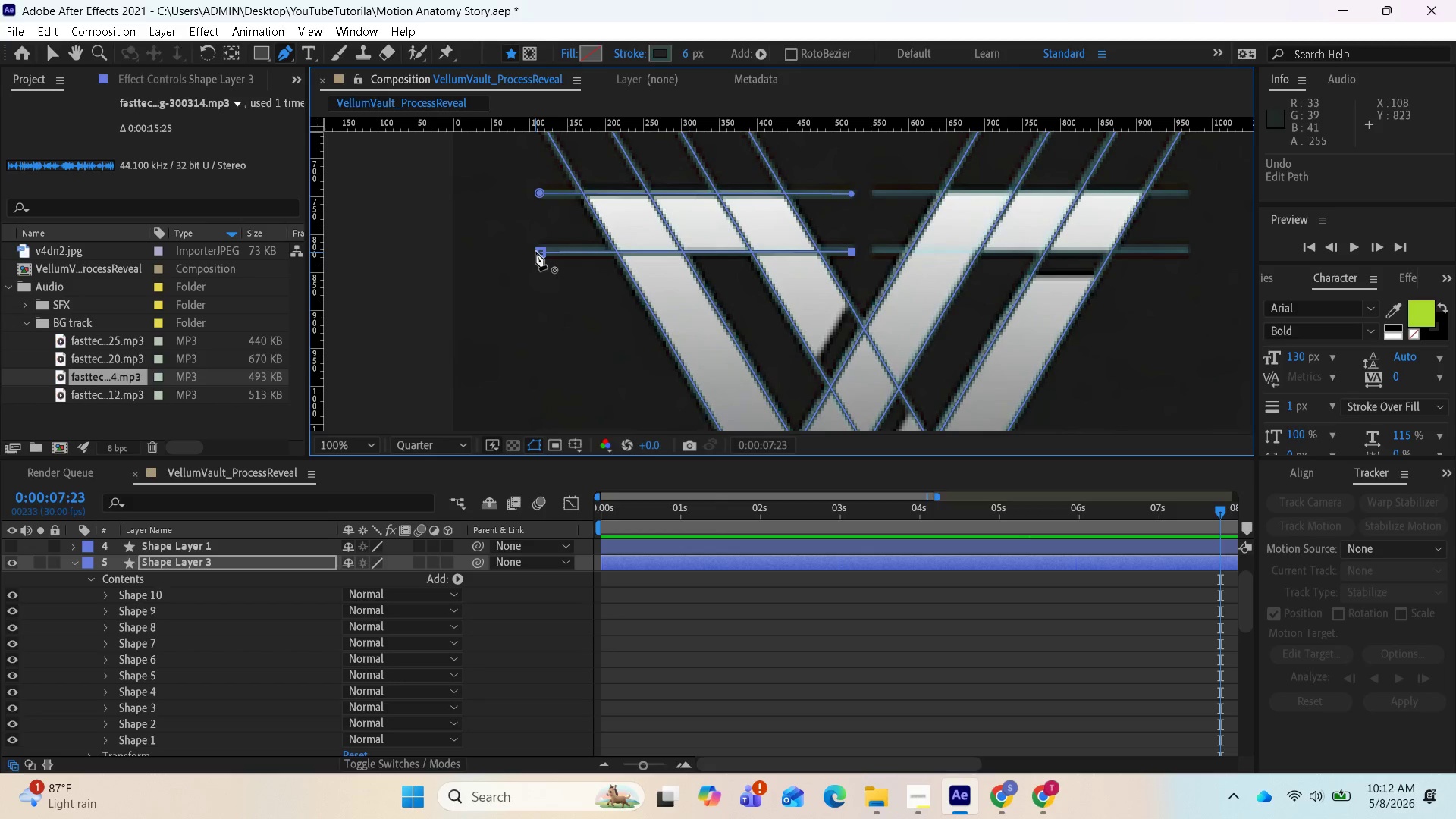 
wait(6.22)
 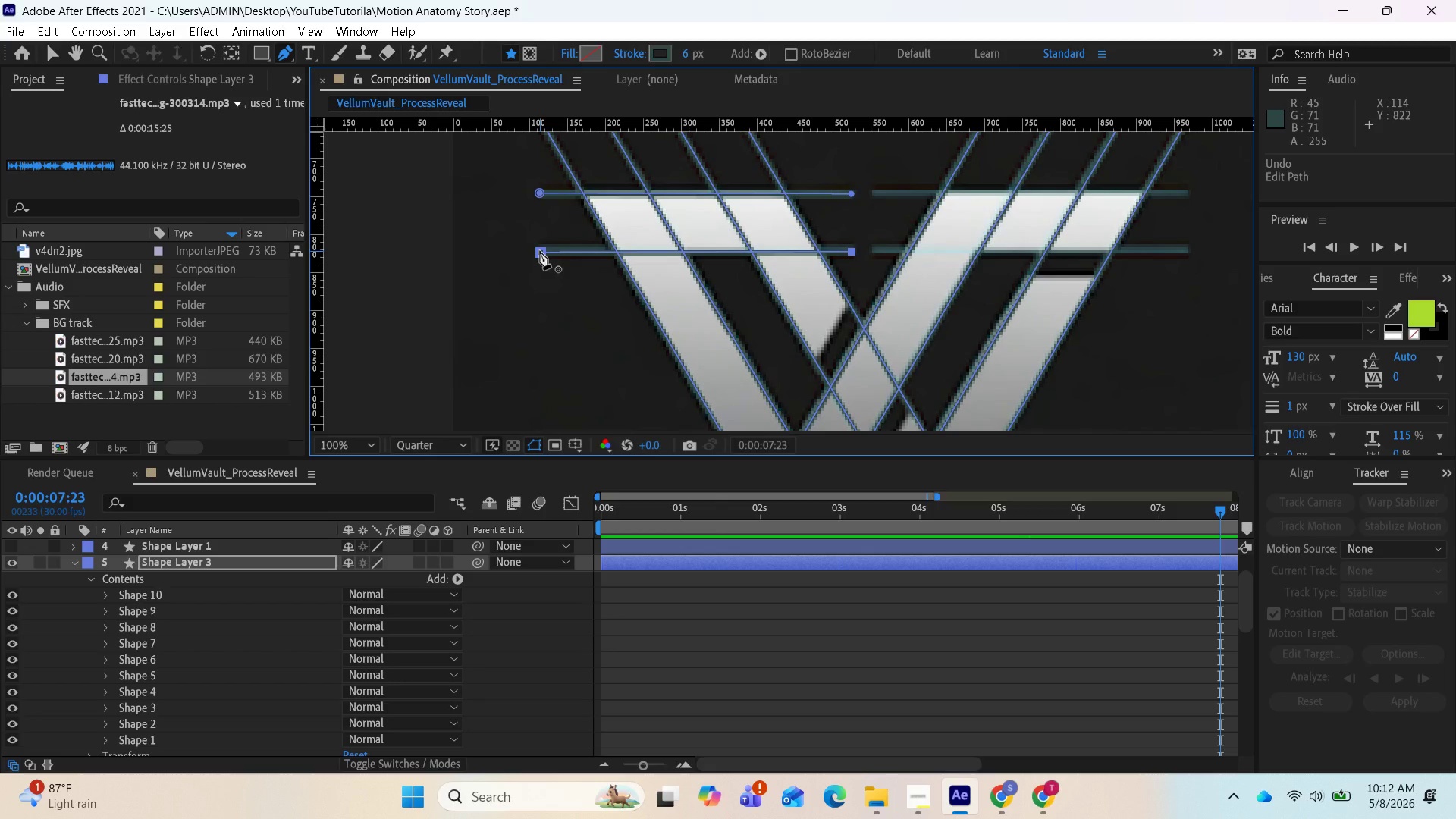 
left_click([541, 253])
 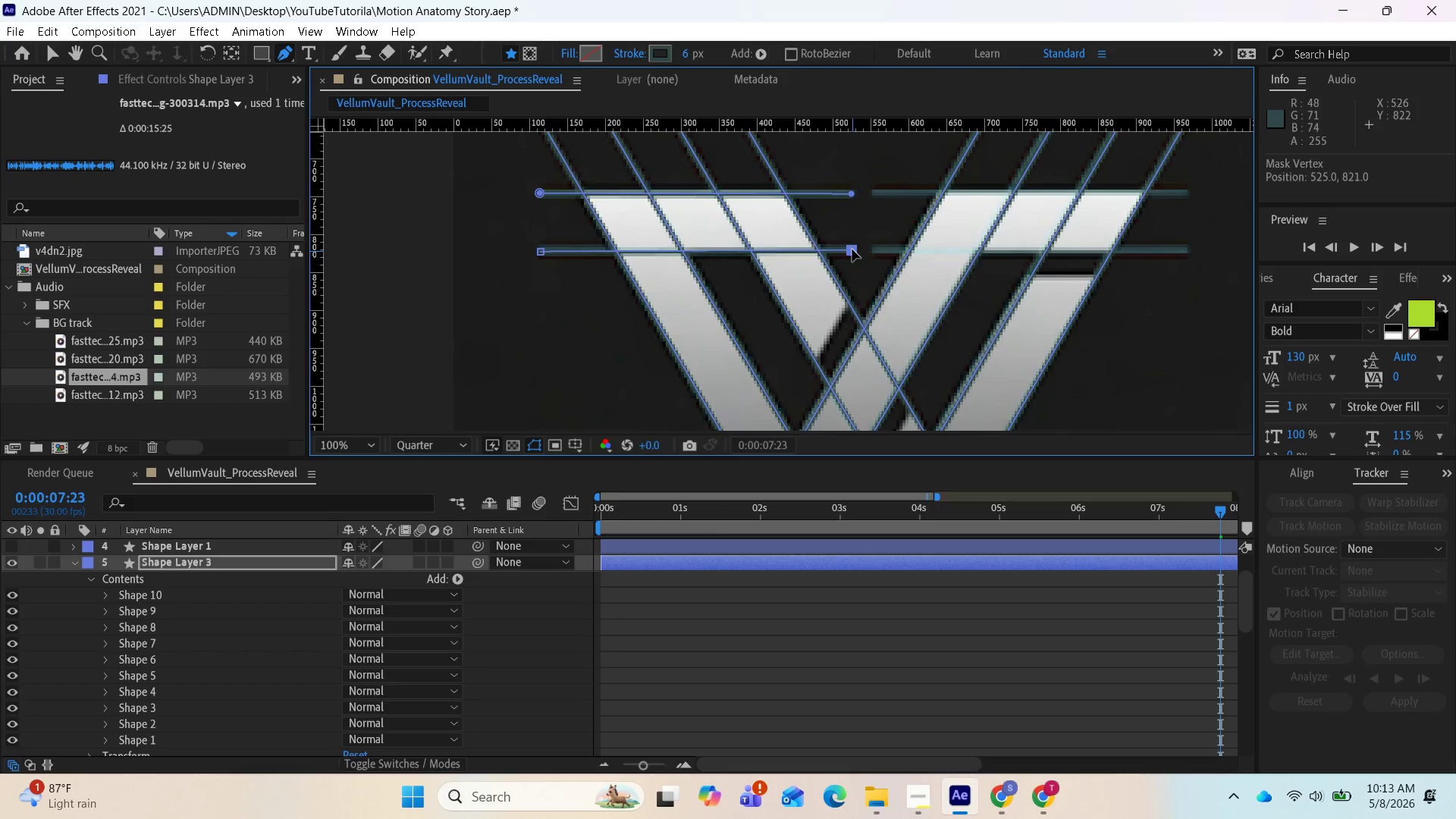 
wait(13.52)
 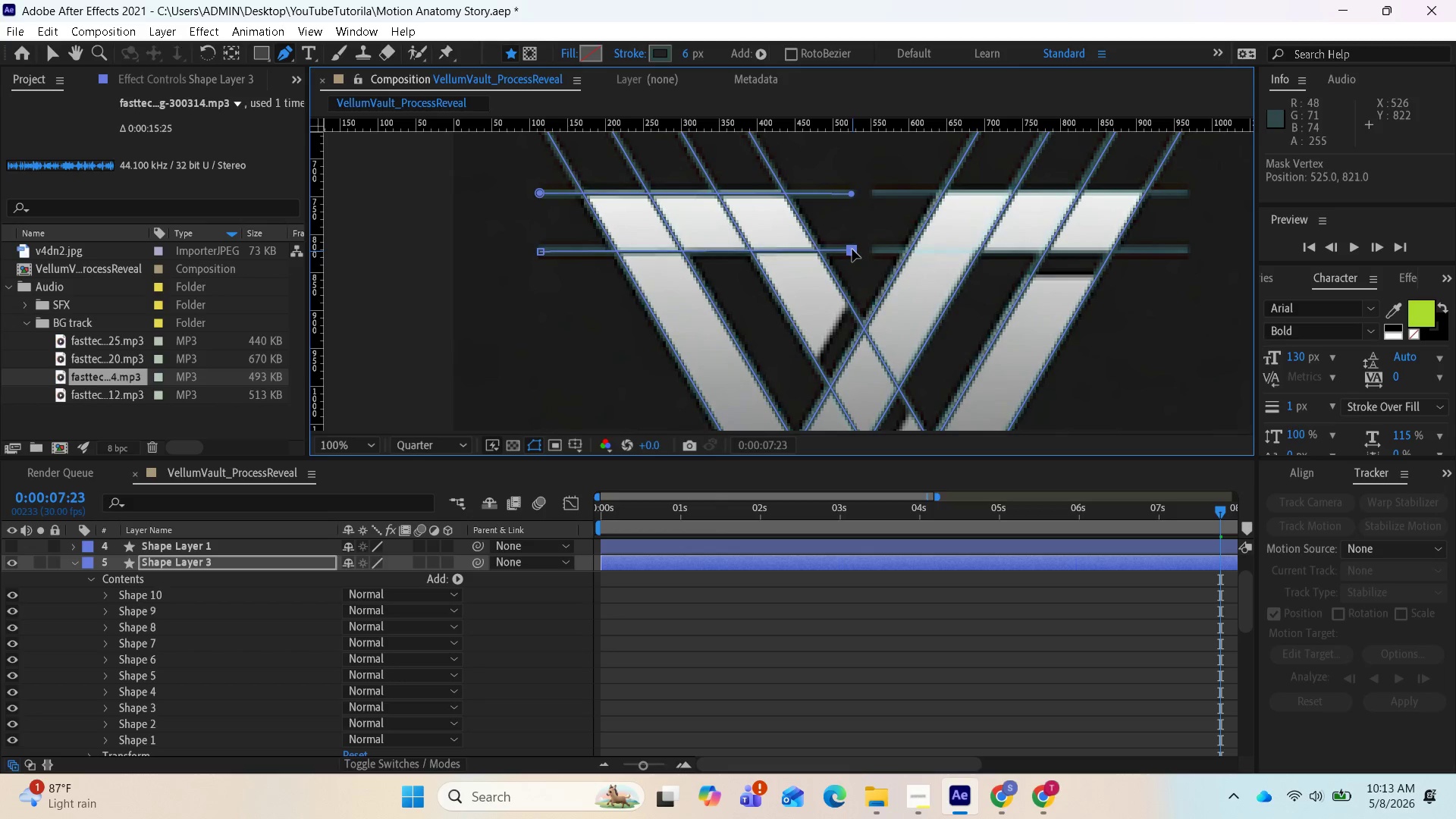 
left_click([166, 563])
 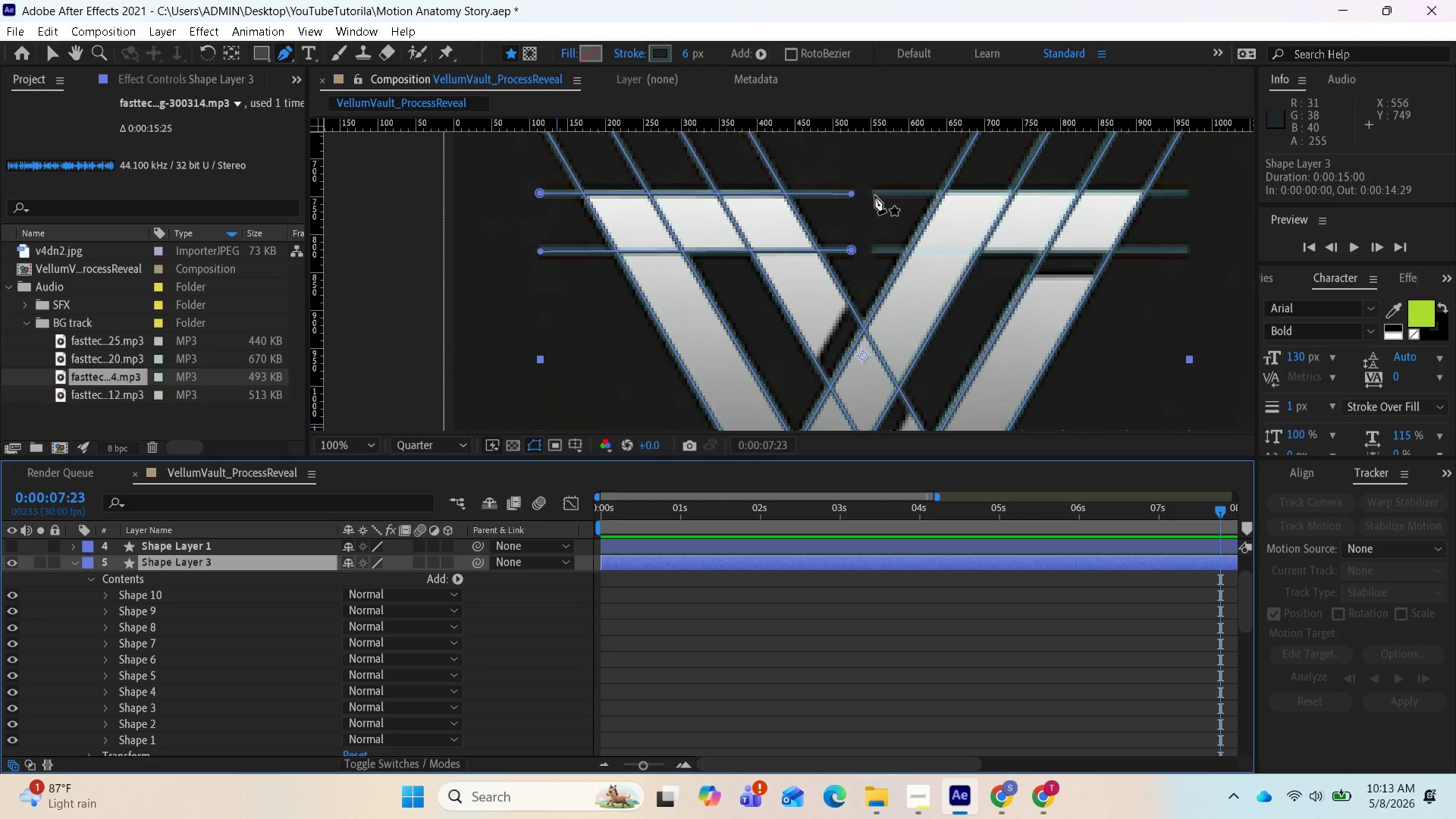 
left_click([875, 196])
 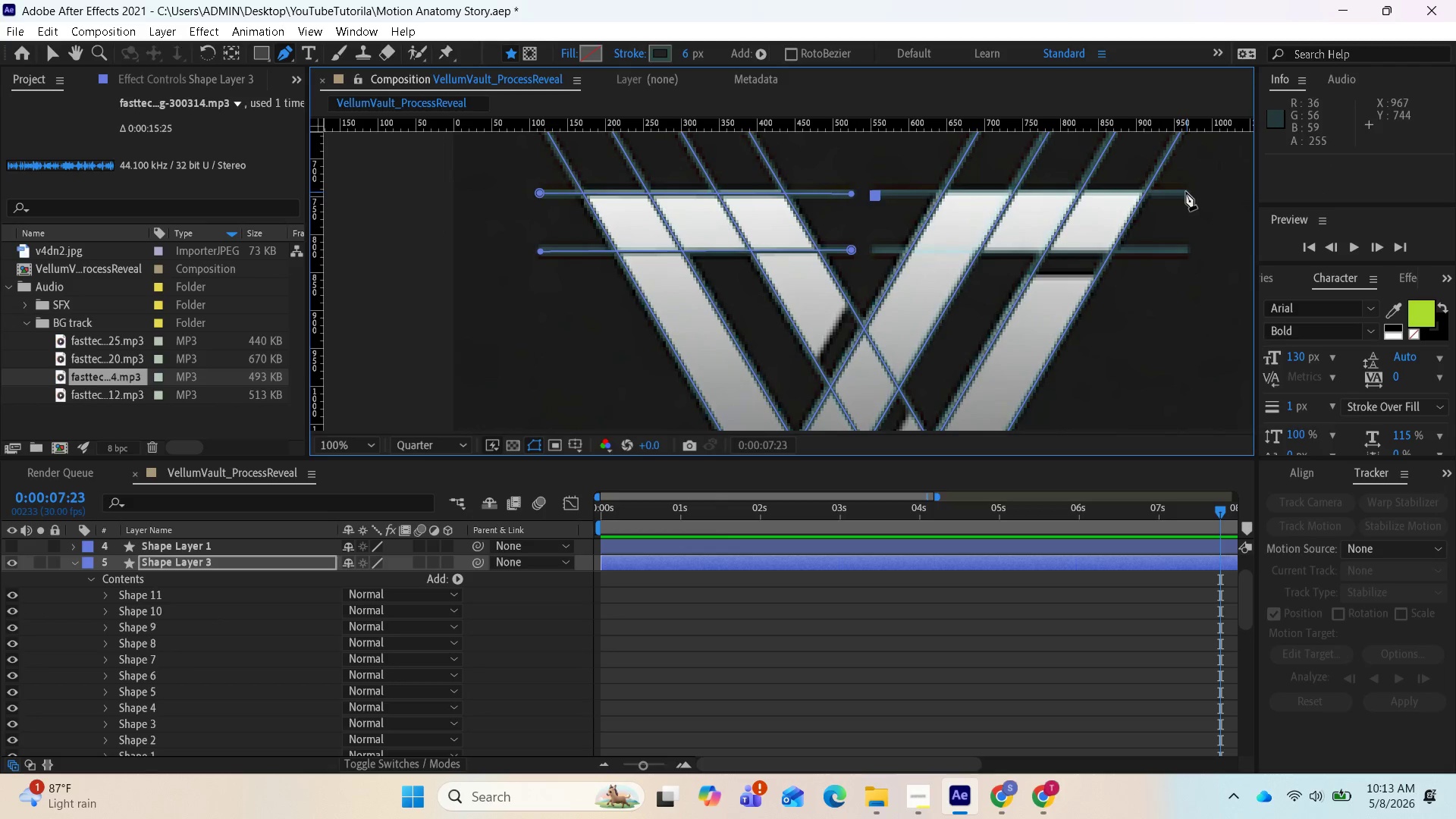 
left_click([1185, 195])
 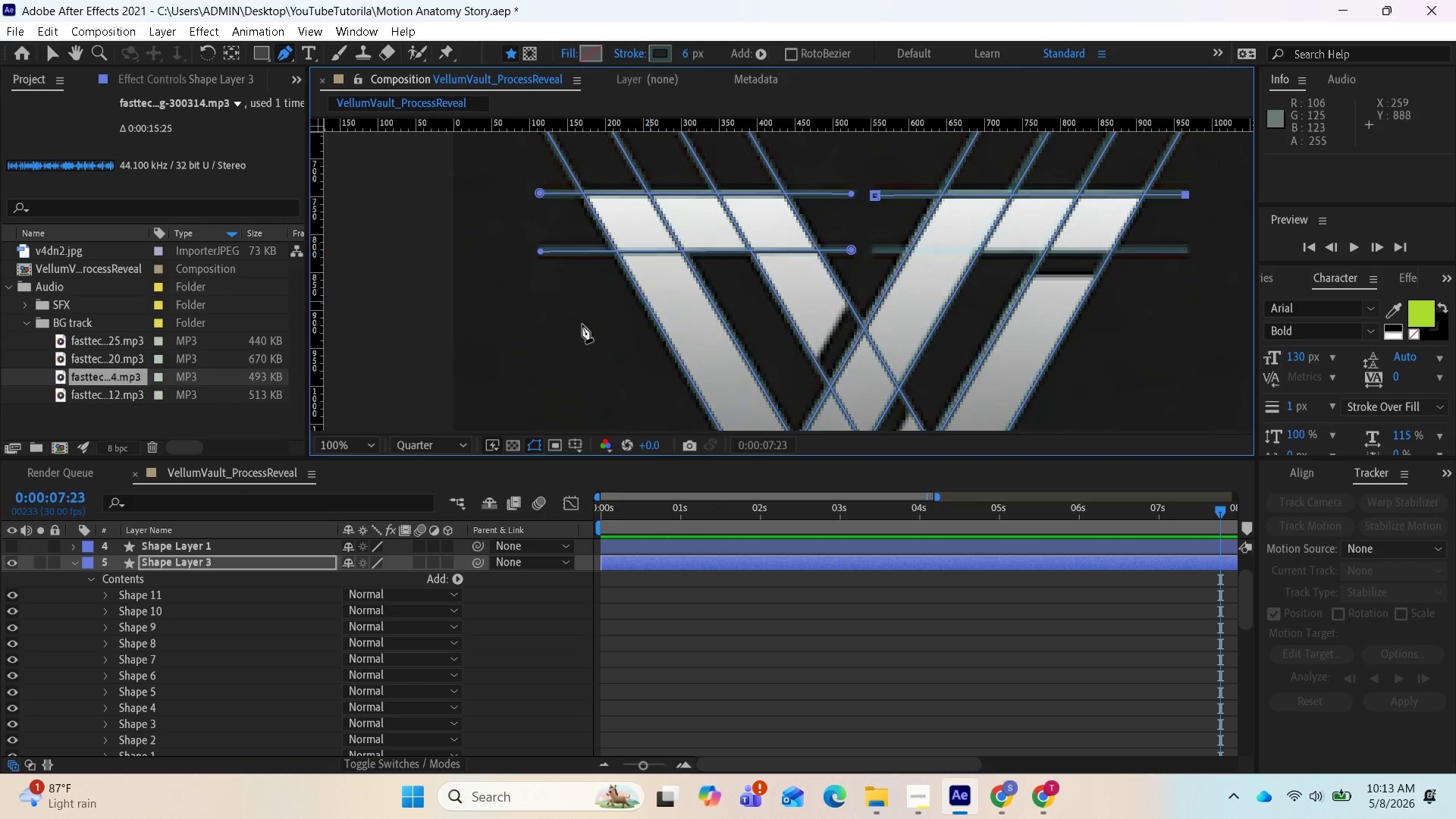 
left_click([212, 557])
 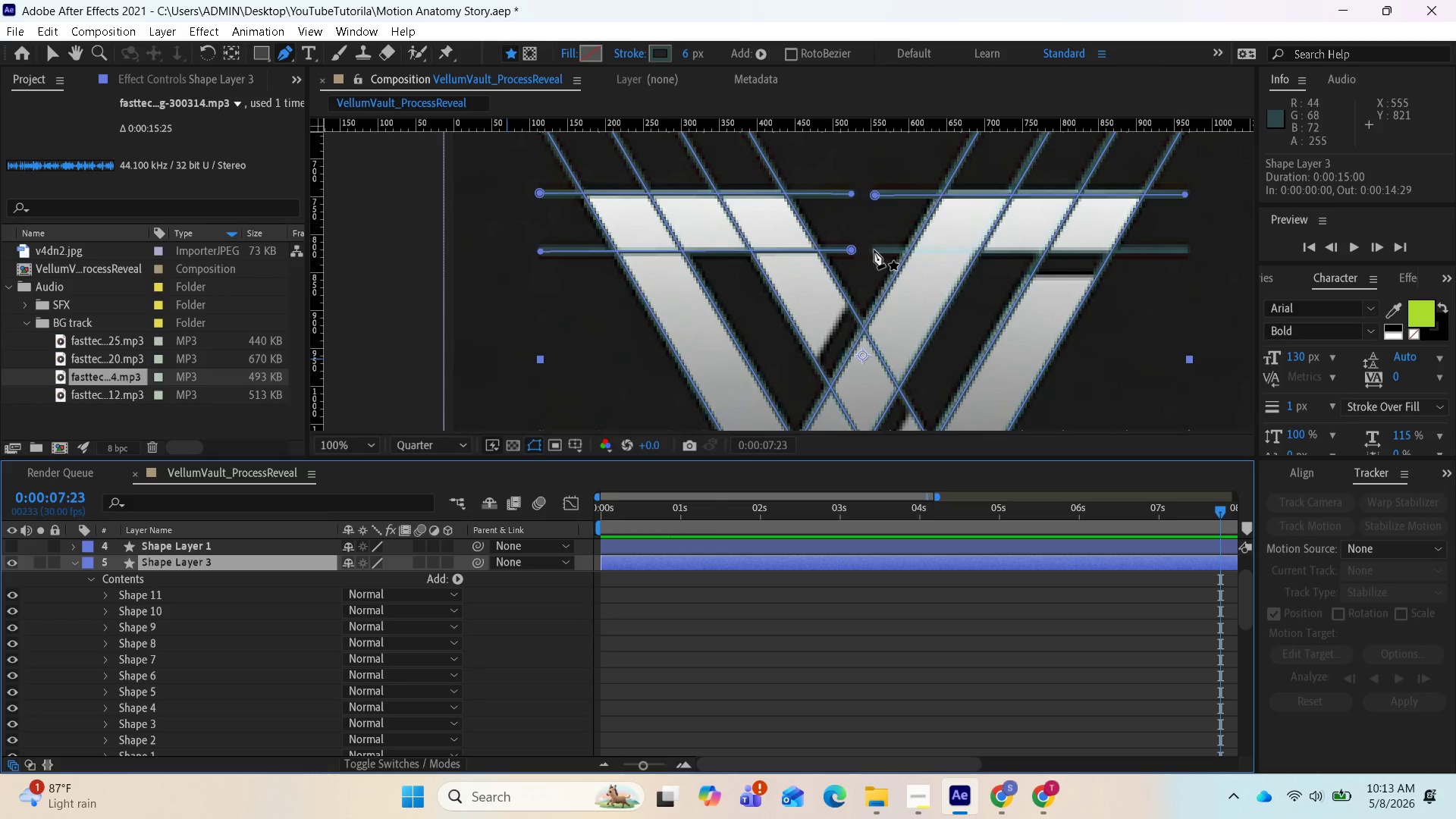 
left_click([875, 250])
 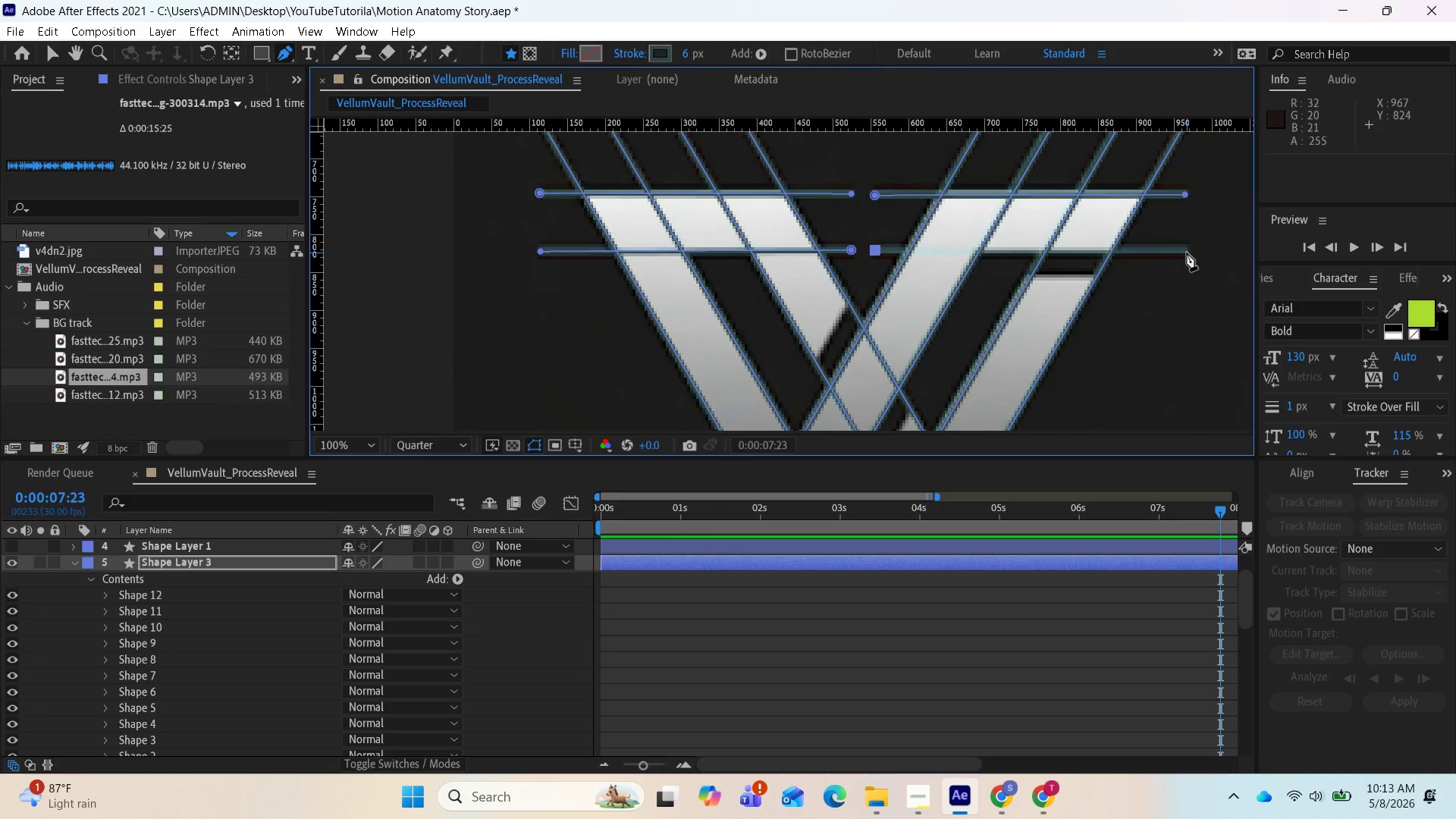 
left_click([1188, 251])
 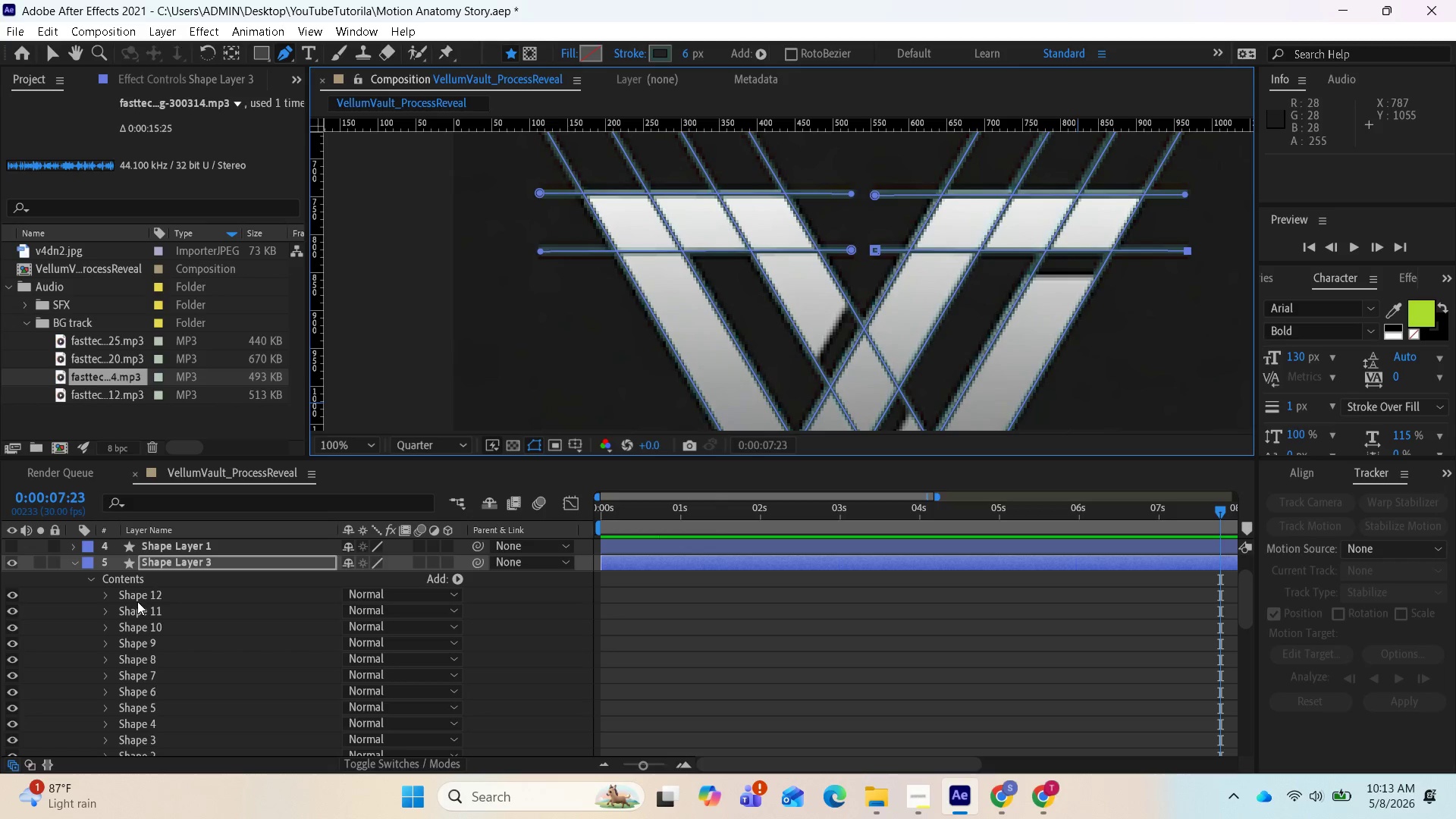 
wait(10.28)
 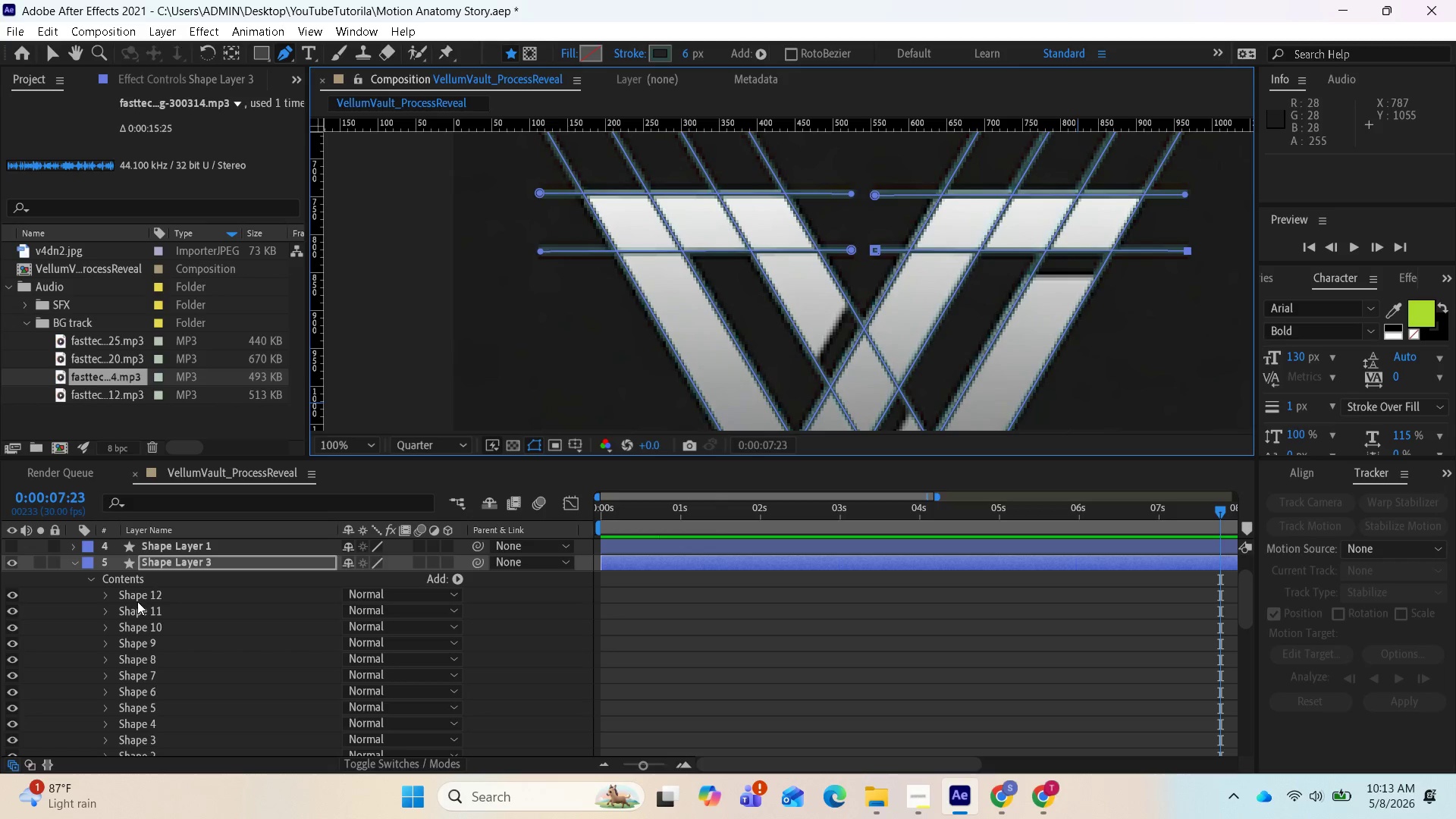 
left_click([130, 596])
 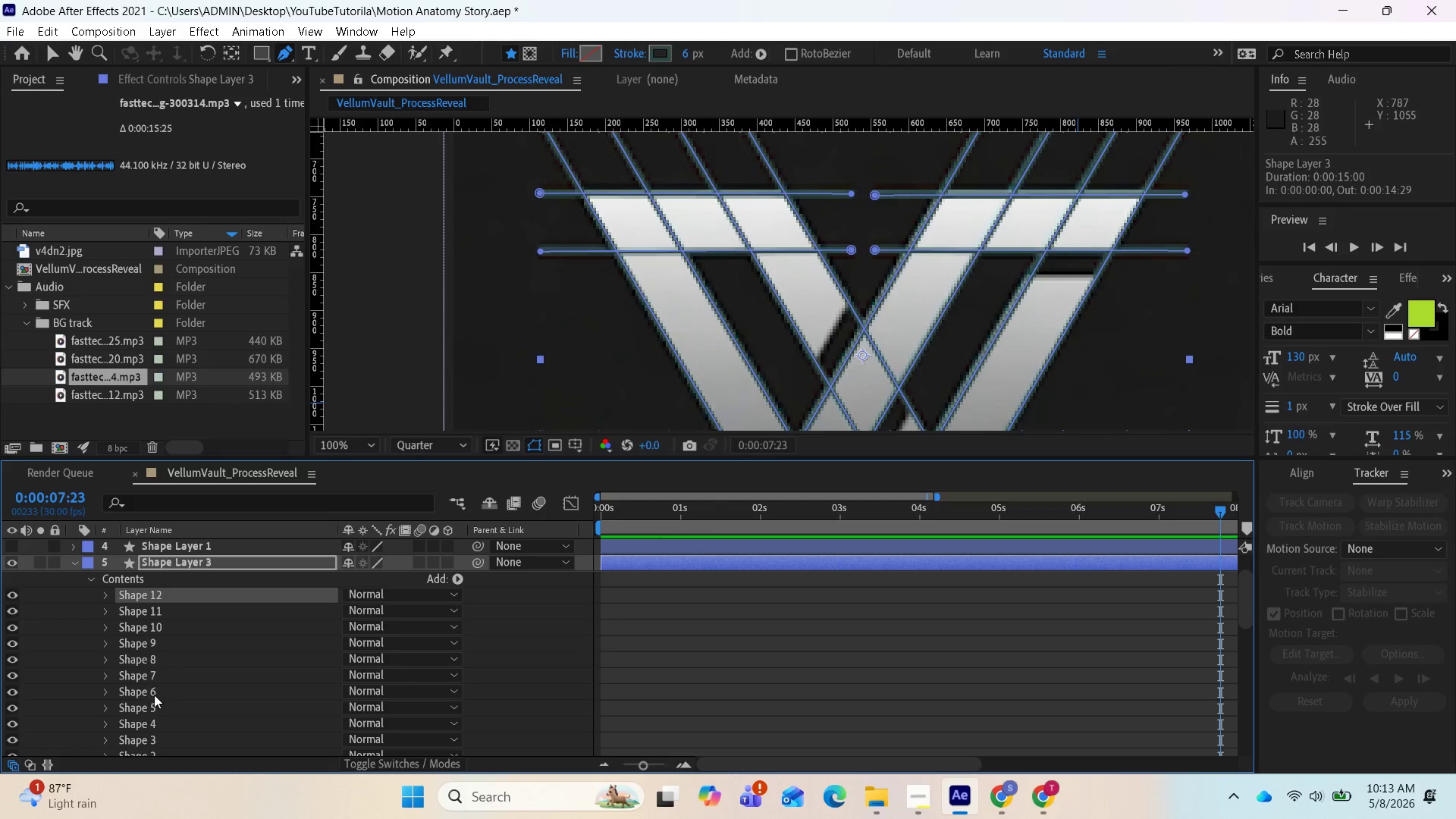 
scroll: coordinate [152, 723], scroll_direction: down, amount: 1.0
 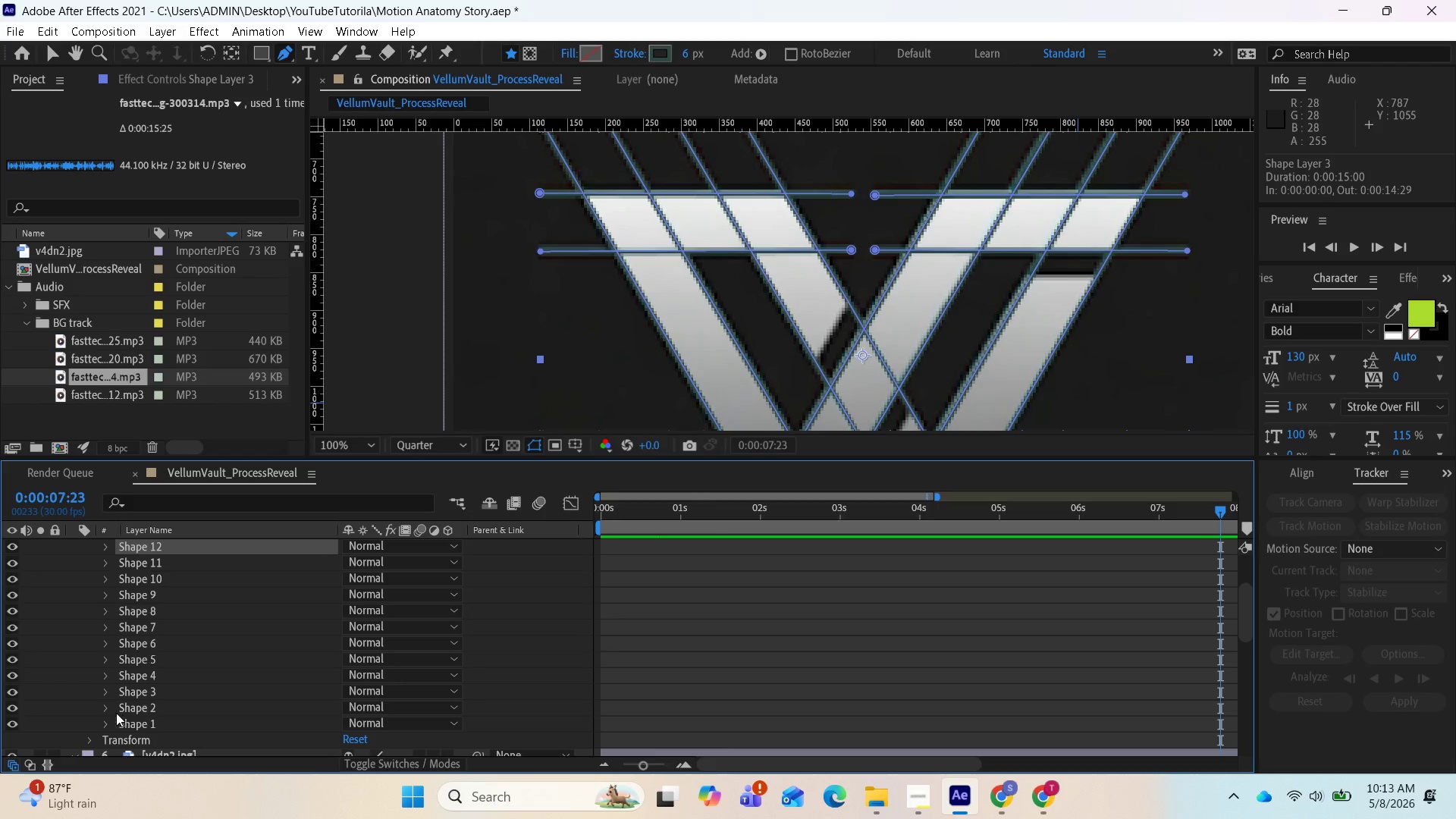 
left_click([105, 711])
 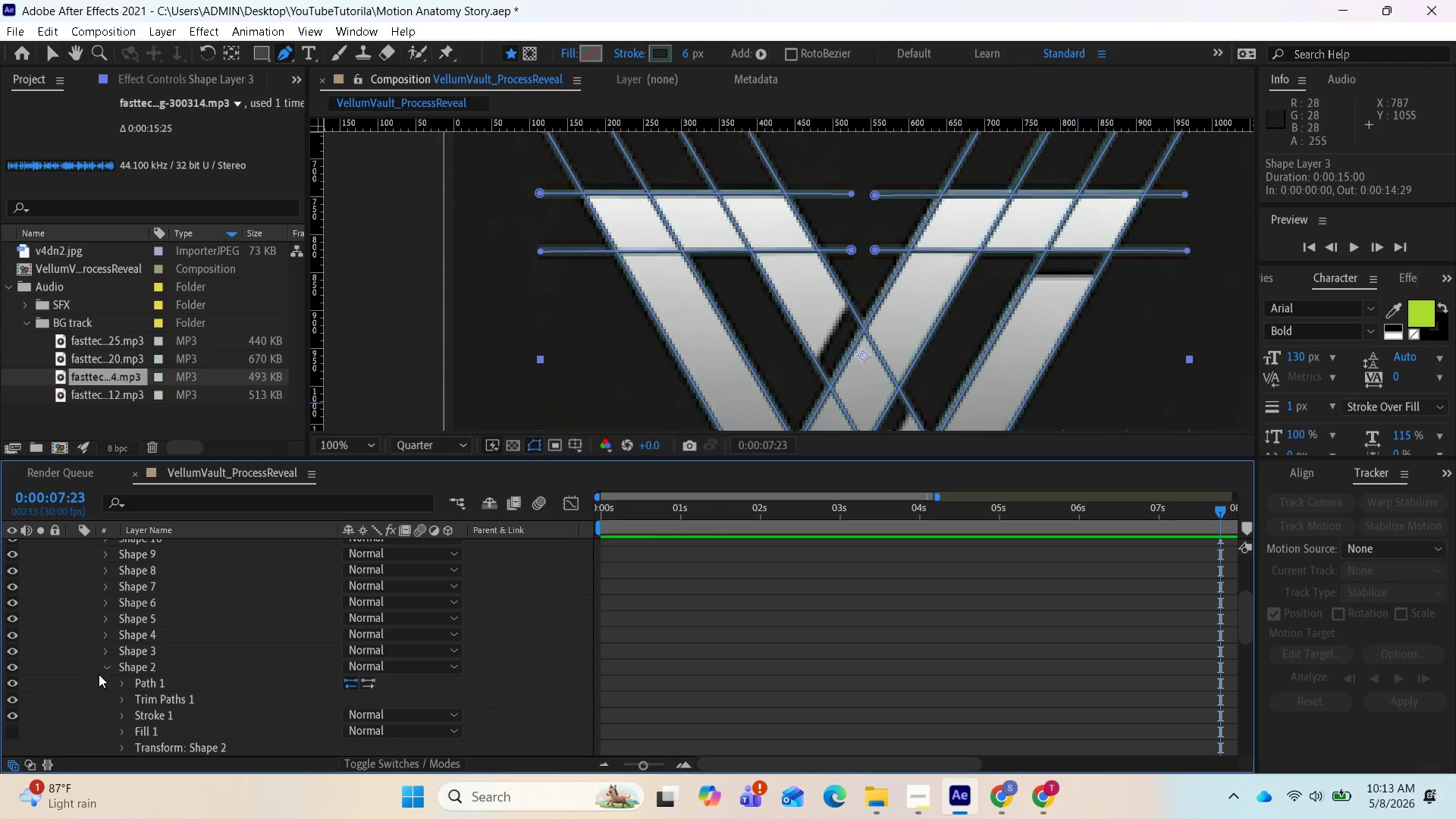 
left_click([105, 666])
 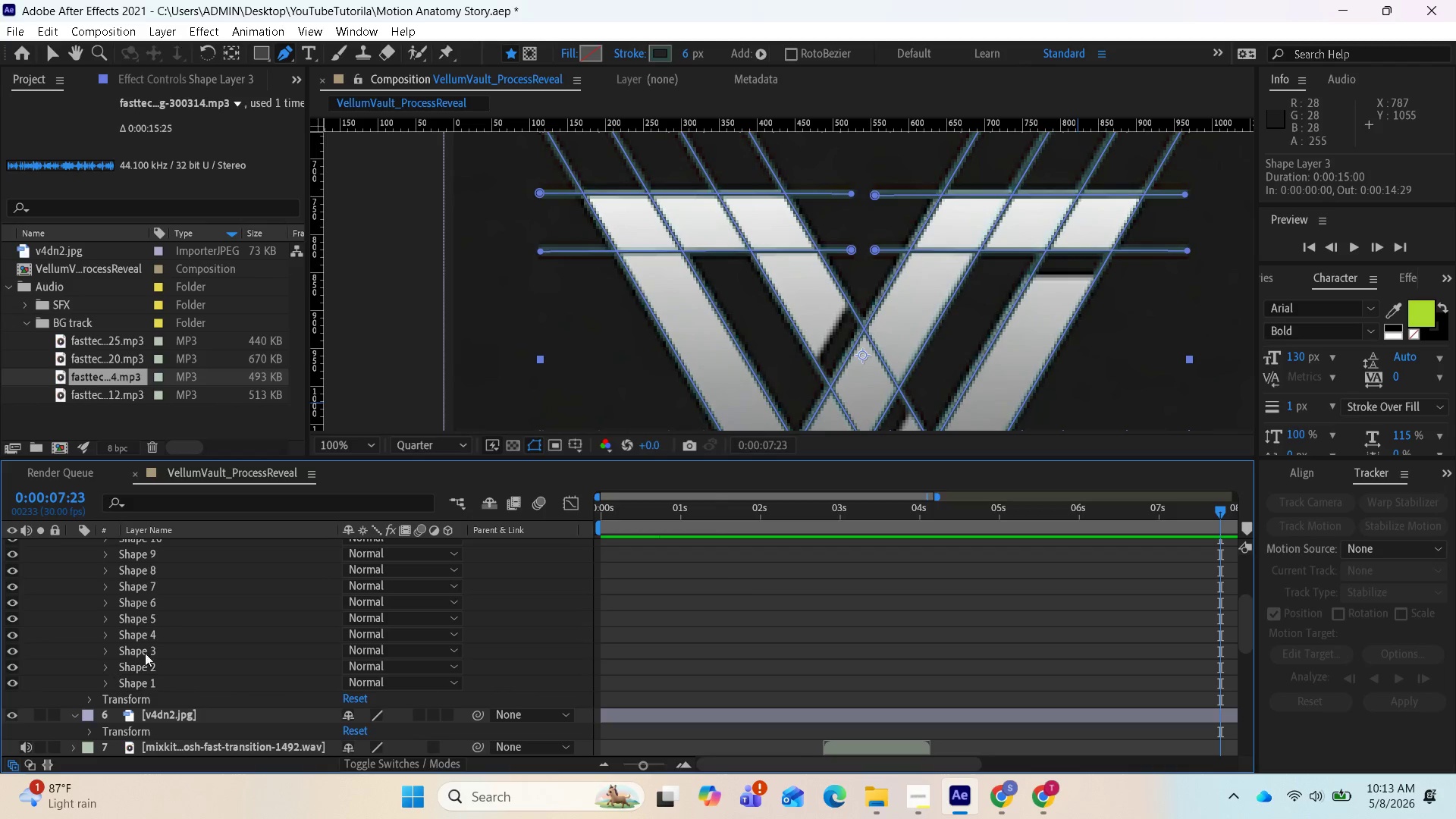 
scroll: coordinate [158, 647], scroll_direction: up, amount: 1.0
 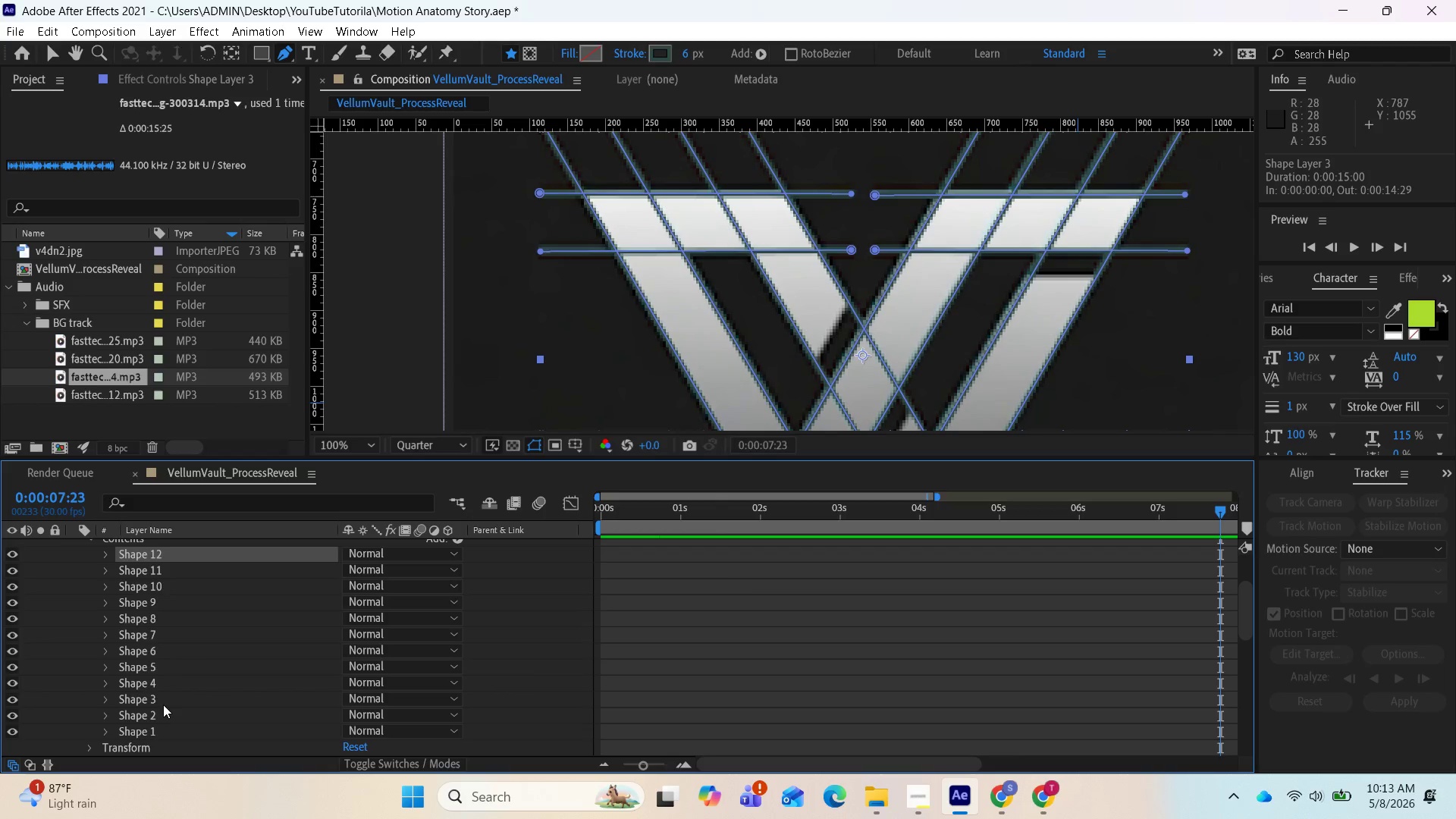 
hold_key(key=ShiftLeft, duration=0.89)
left_click([161, 698])
 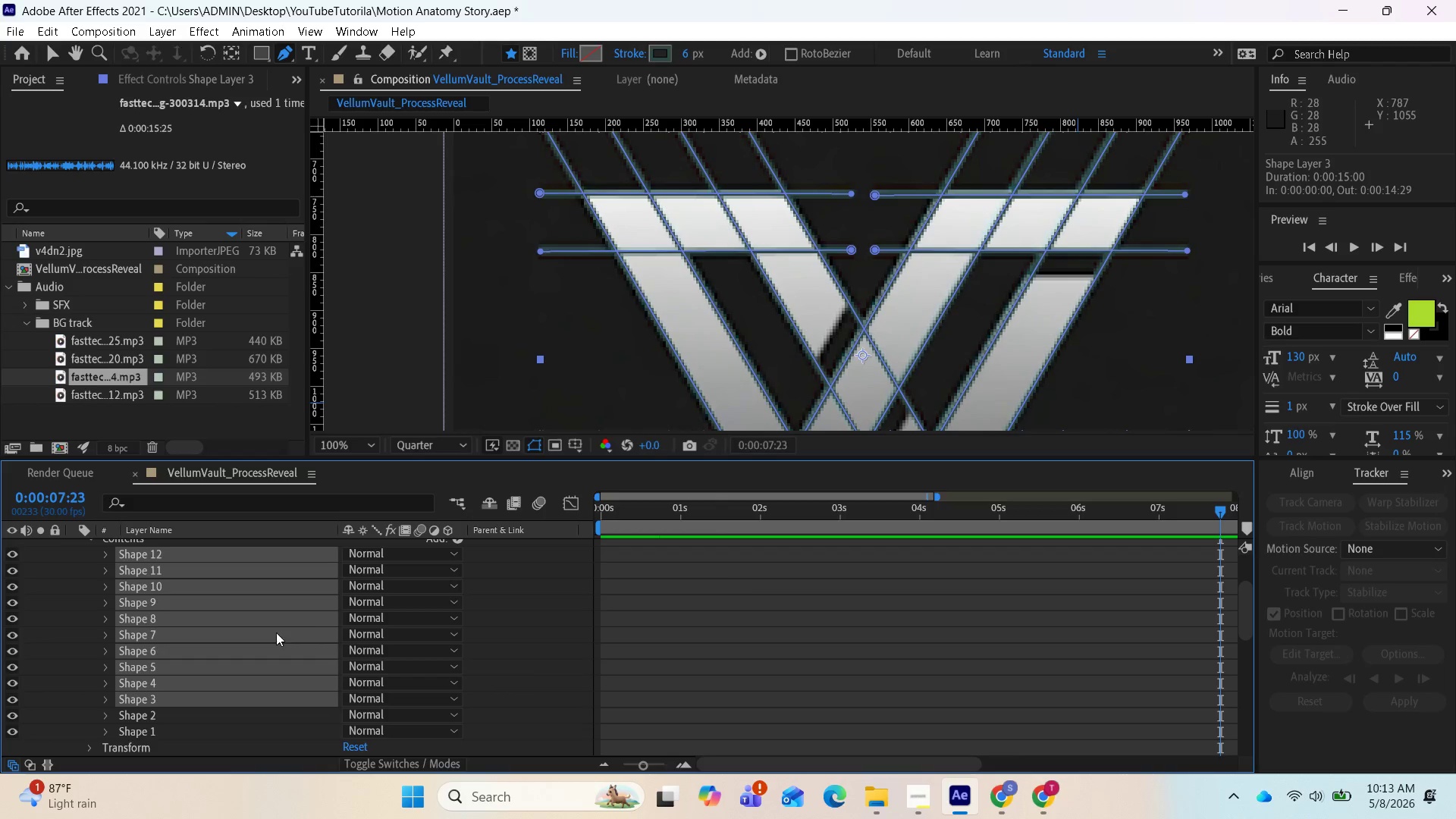 
scroll: coordinate [342, 598], scroll_direction: up, amount: 1.0
 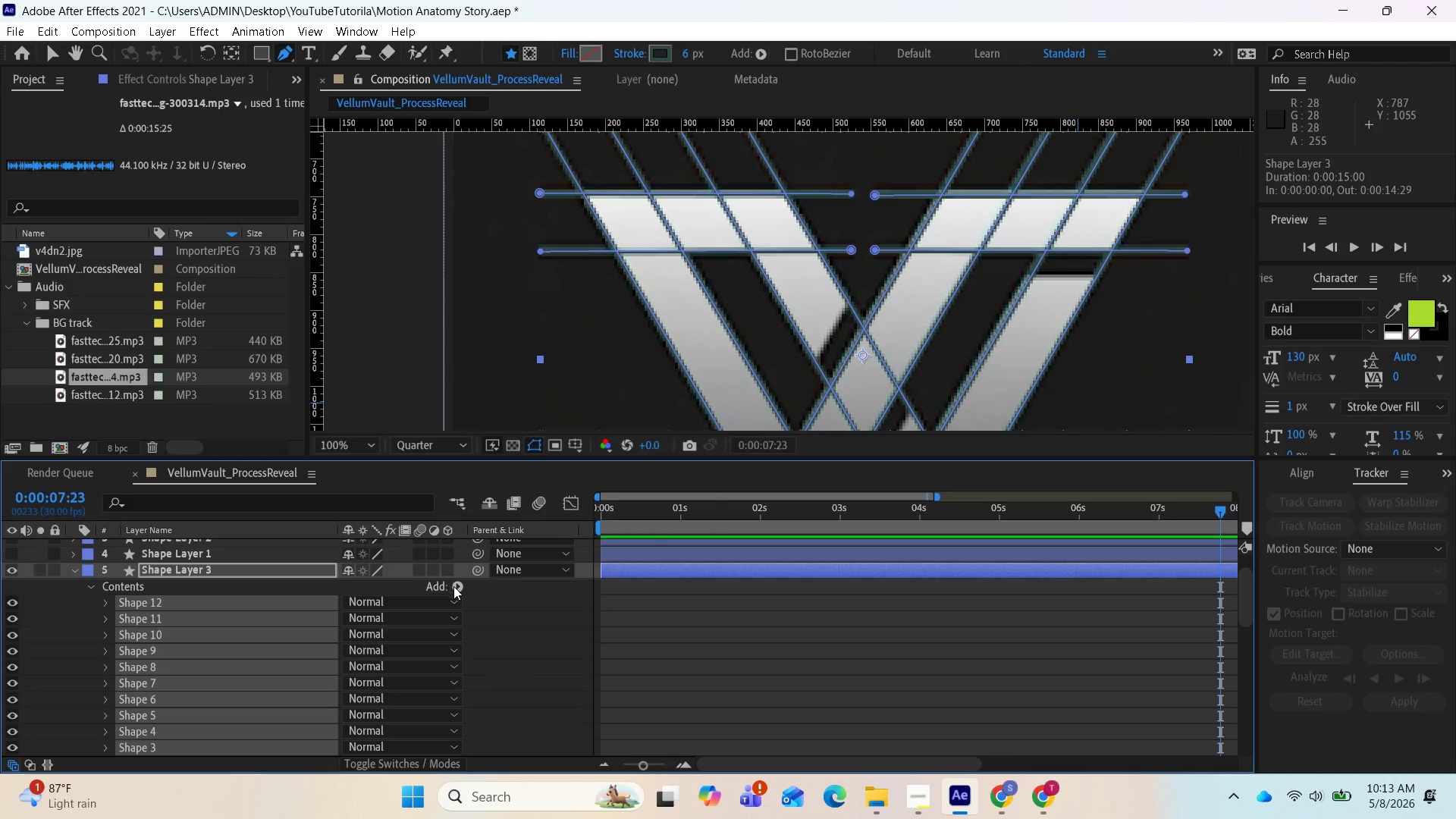 
left_click([454, 586])
 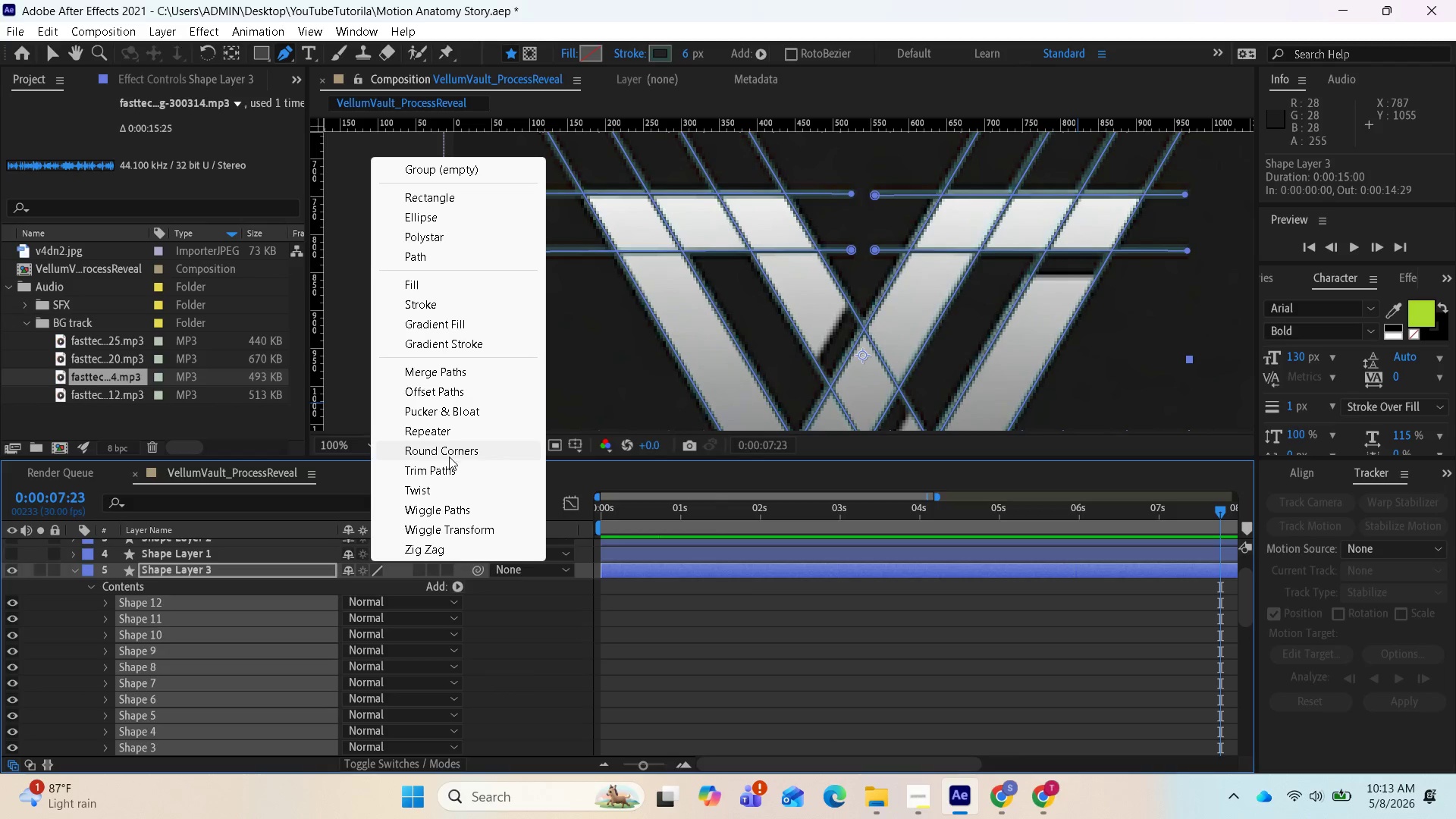 
left_click([444, 469])
 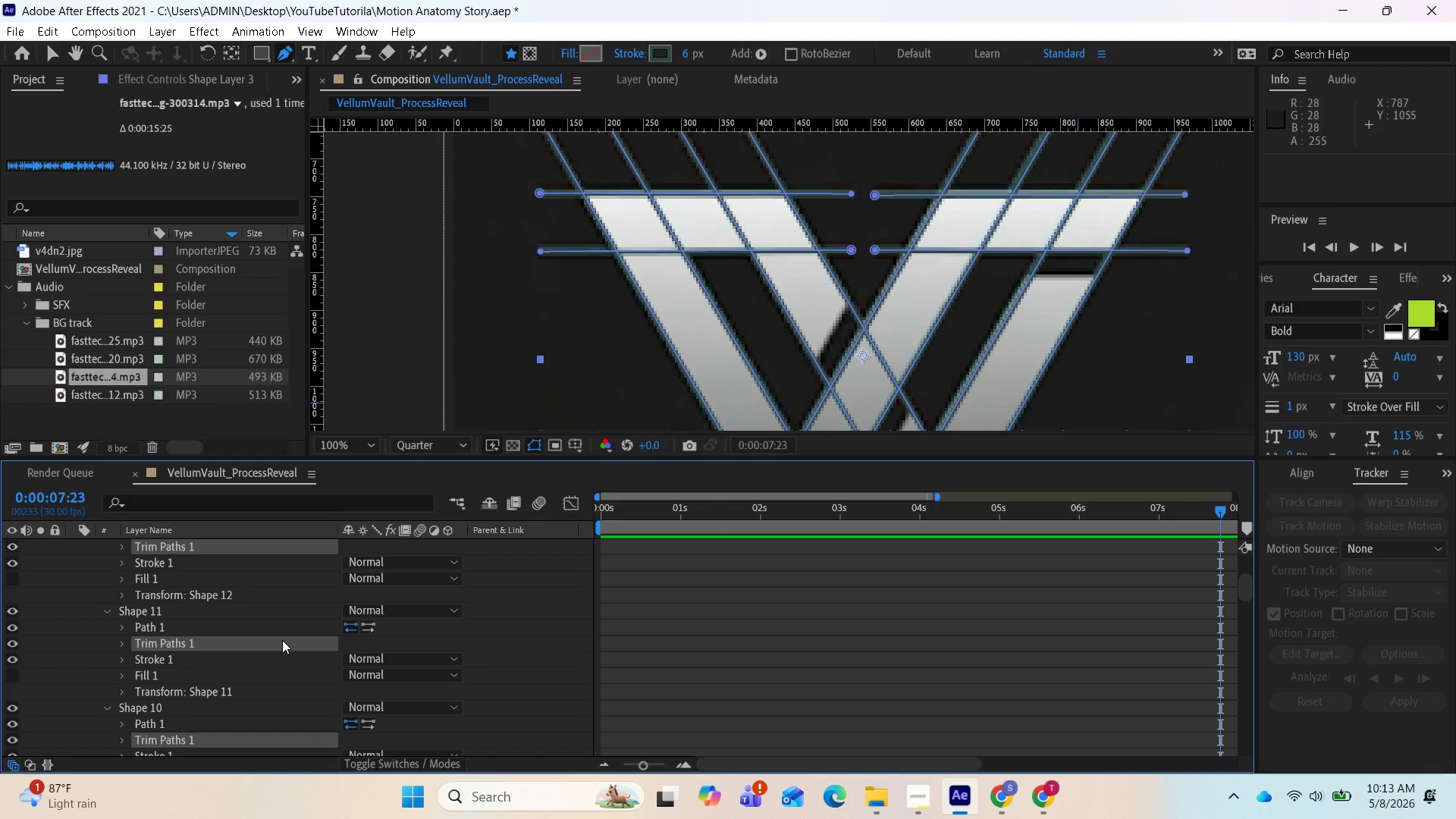 
scroll: coordinate [227, 667], scroll_direction: down, amount: 11.0
 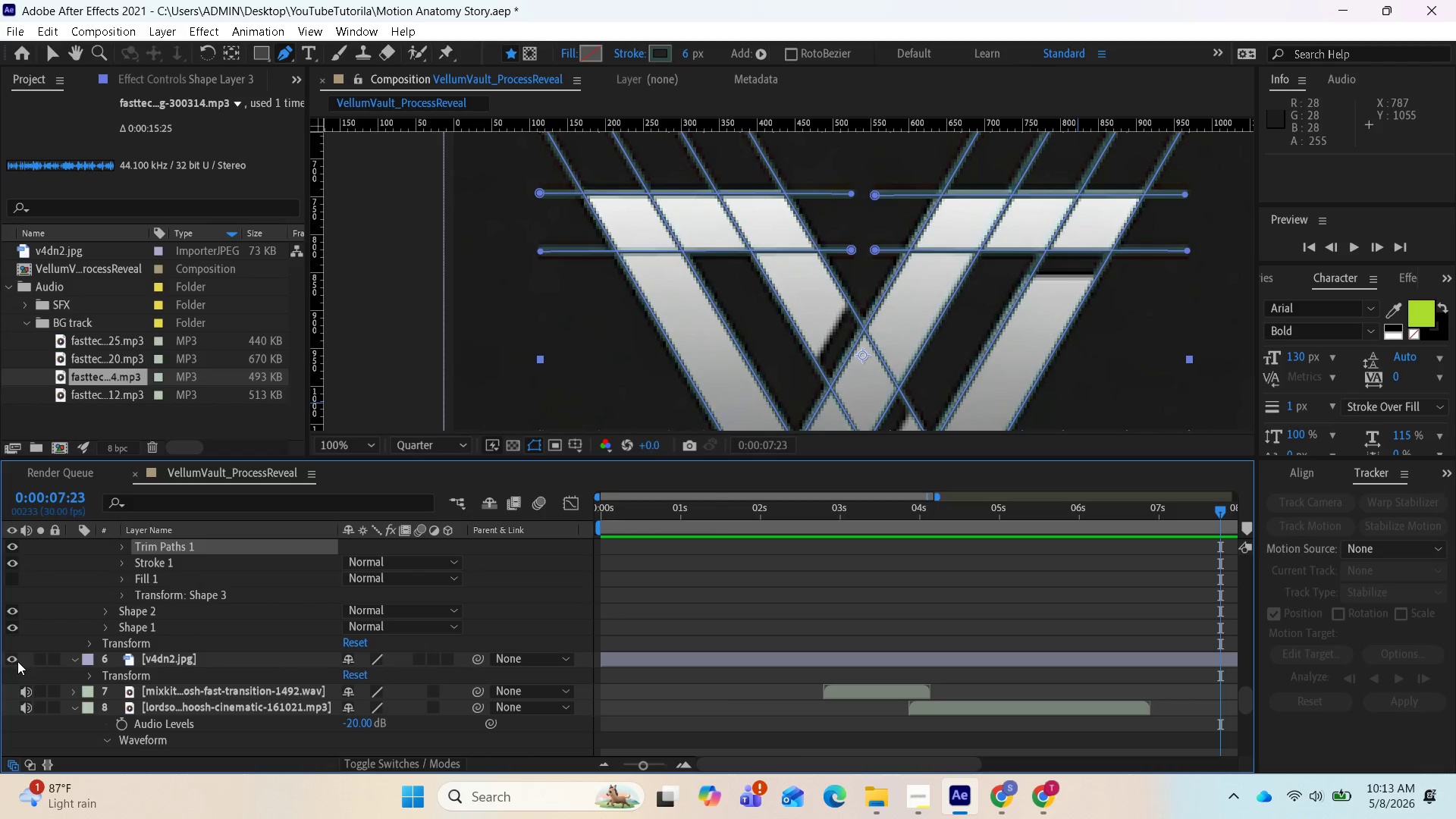 
left_click([14, 663])
 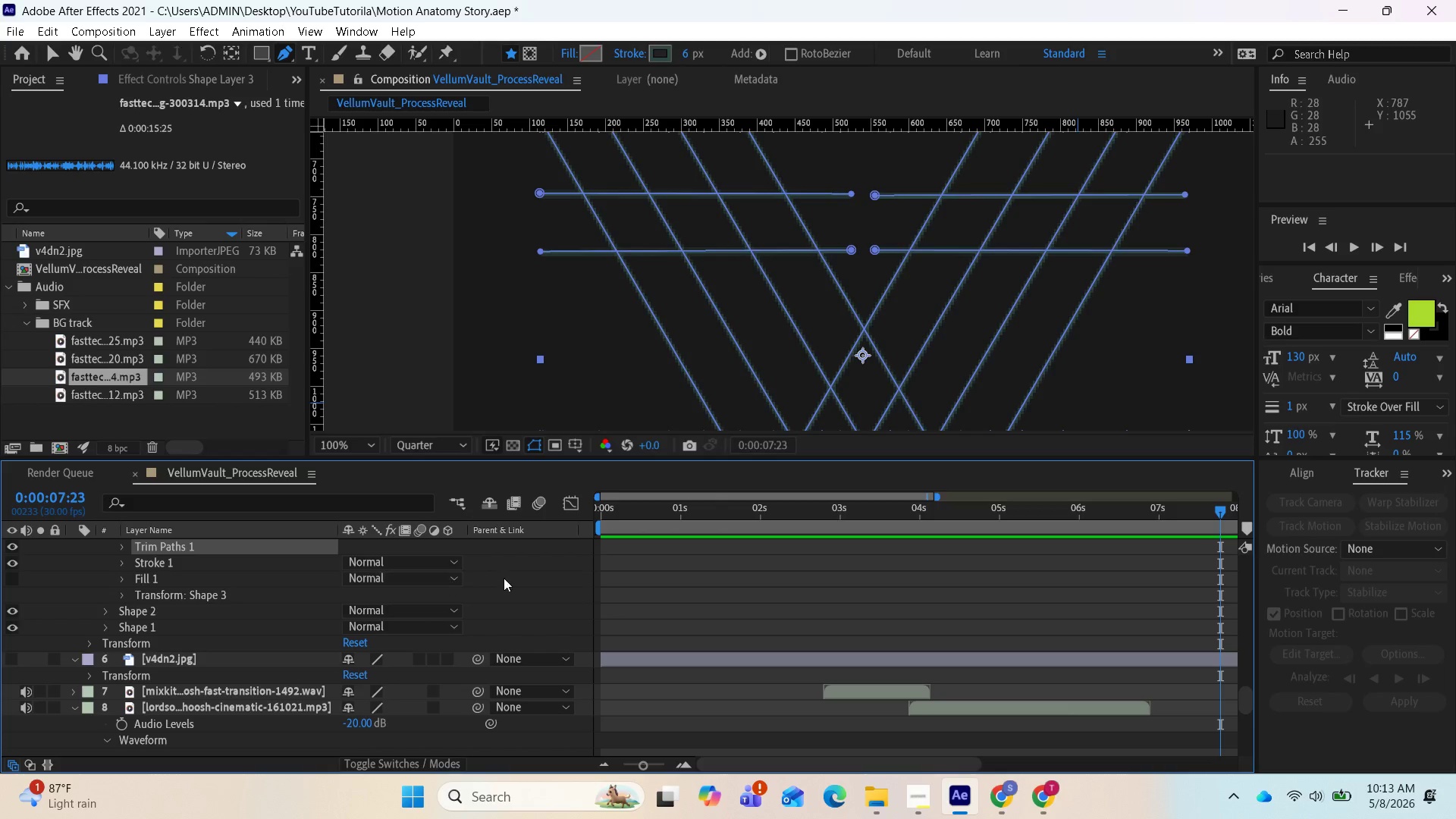 
left_click([630, 573])
 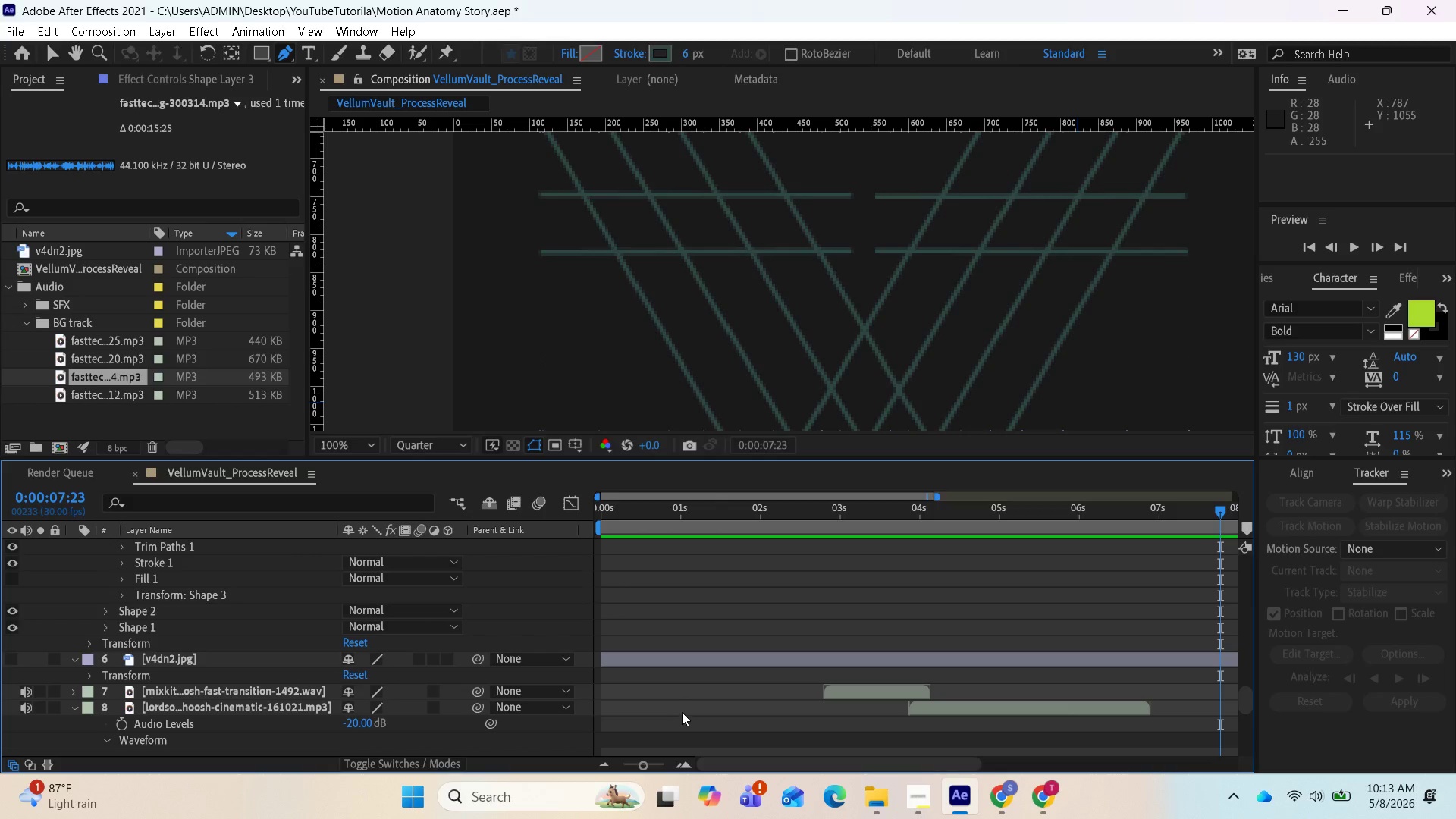 
scroll: coordinate [787, 362], scroll_direction: down, amount: 2.0
 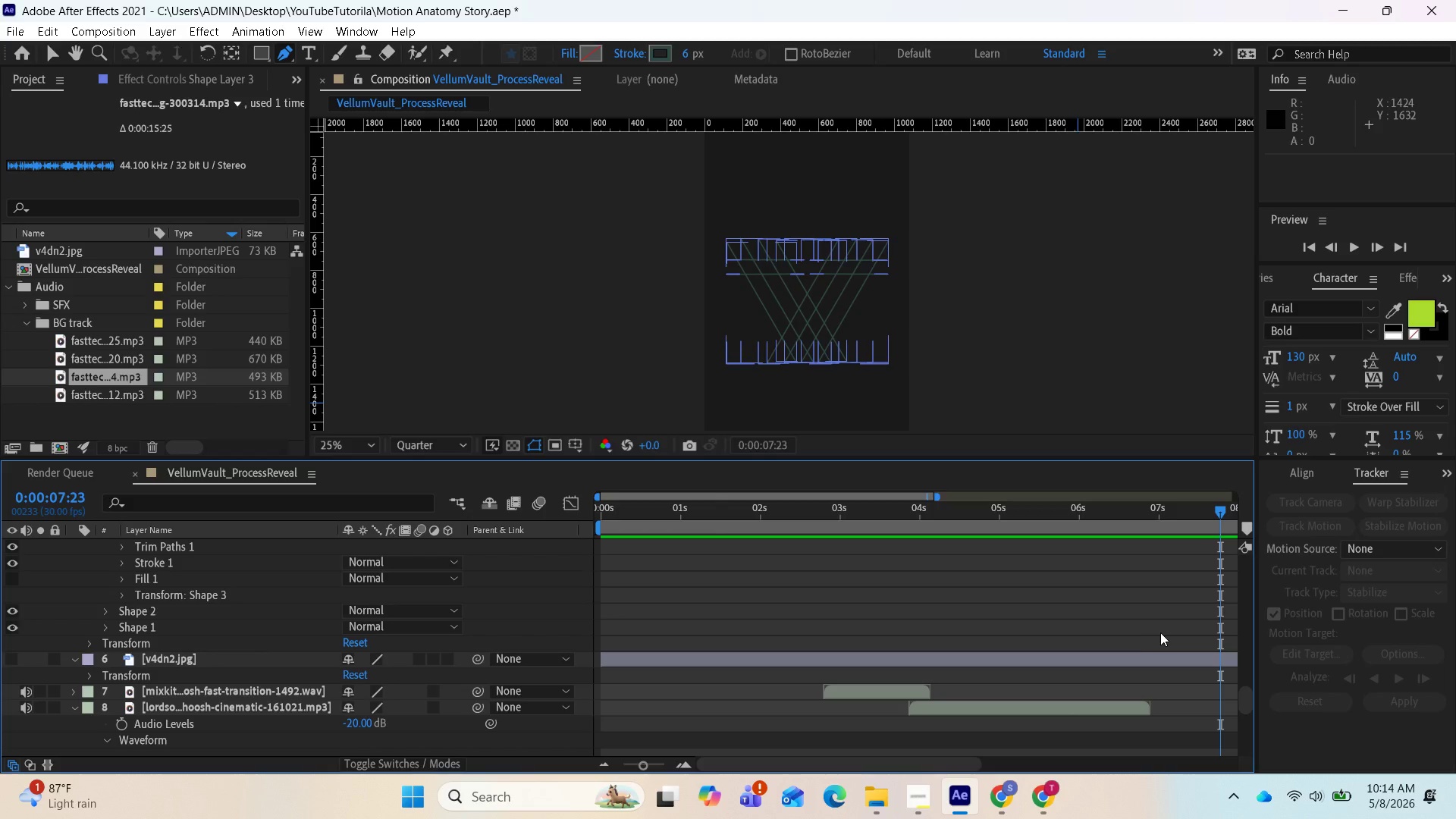 
wait(42.49)
 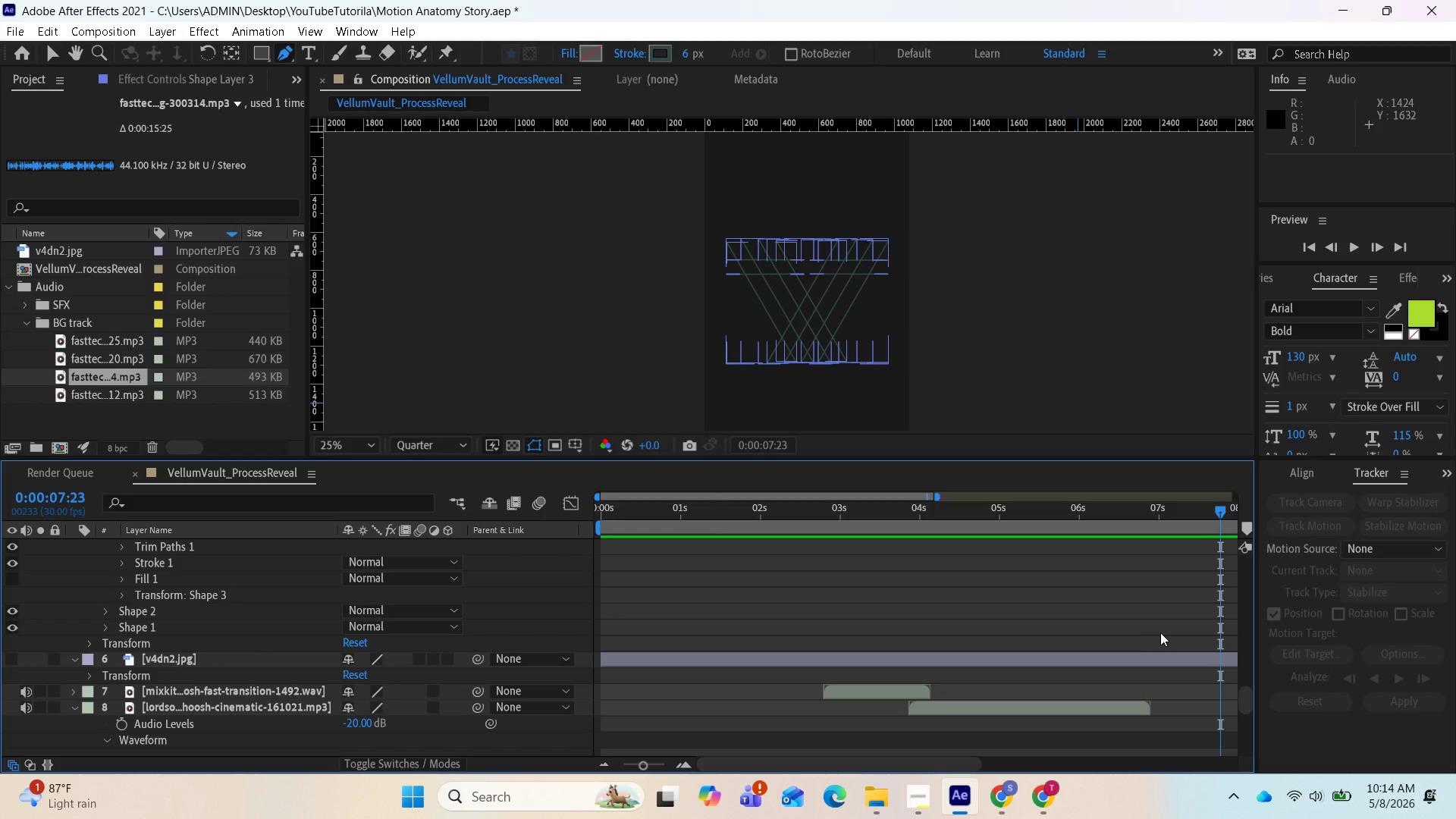 
left_click([918, 797])